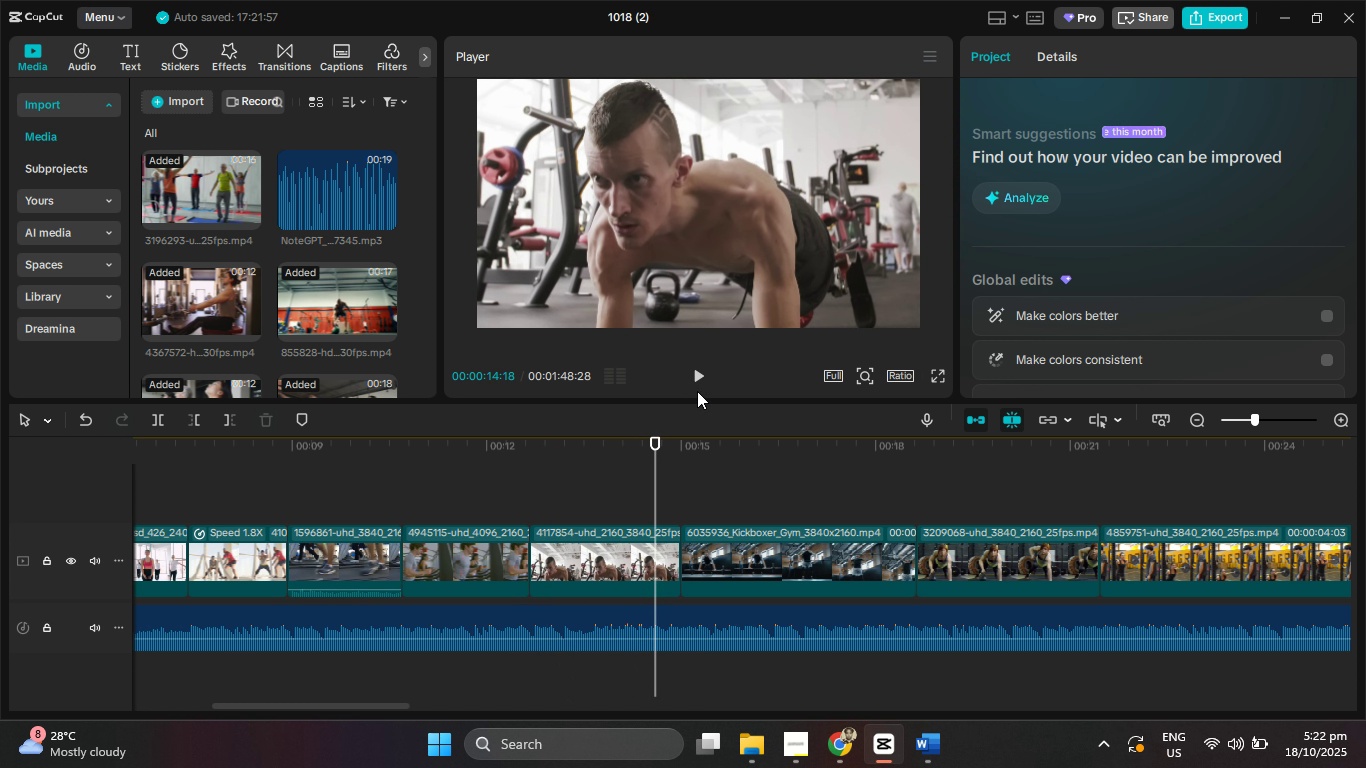 
left_click([697, 391])
 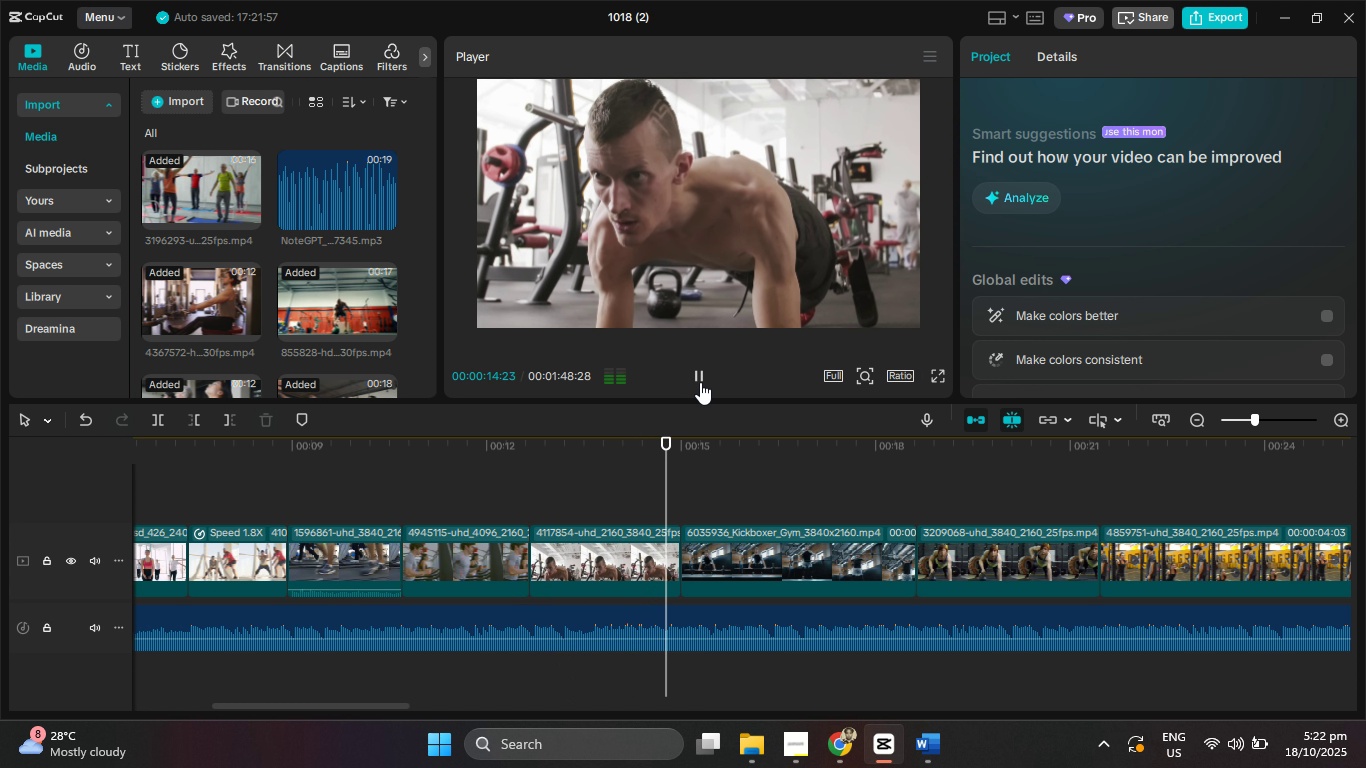 
double_click([700, 382])
 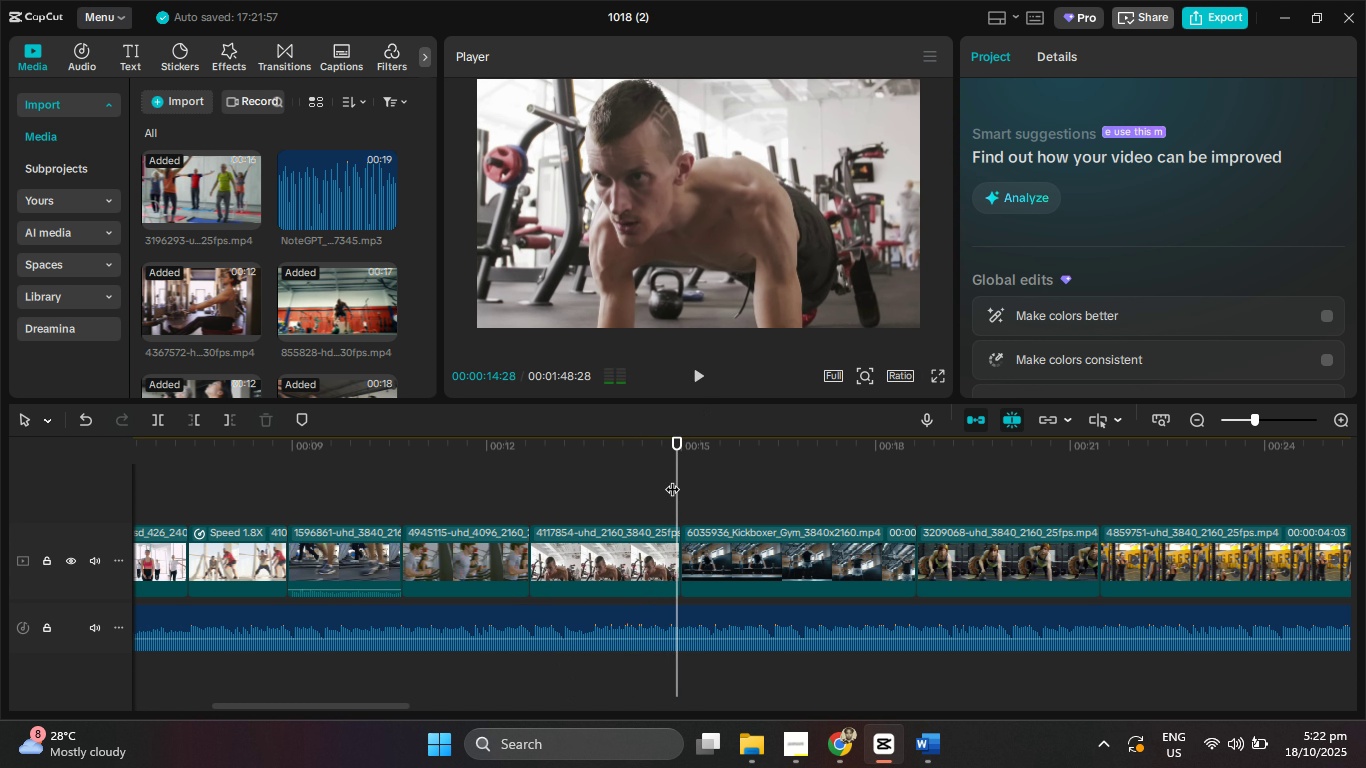 
left_click_drag(start_coordinate=[672, 479], to_coordinate=[665, 480])
 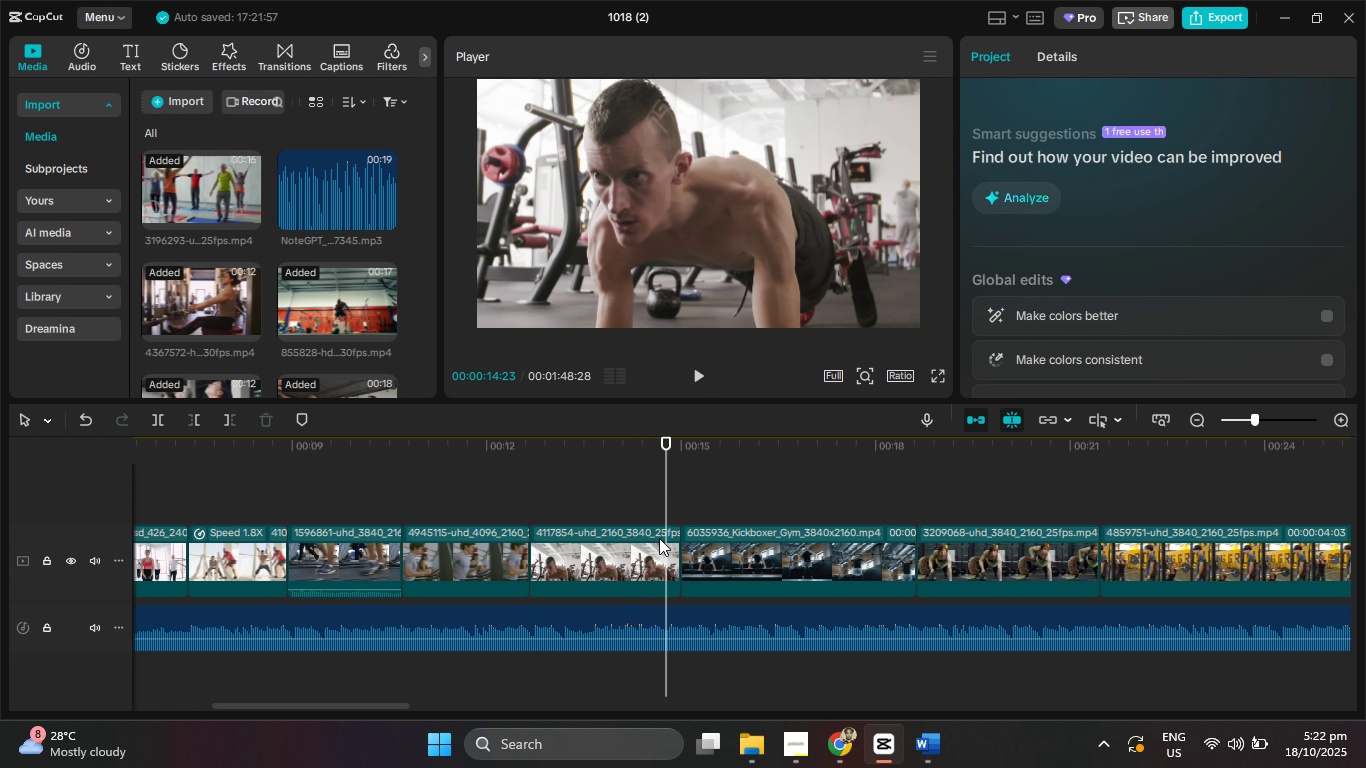 
left_click([656, 538])
 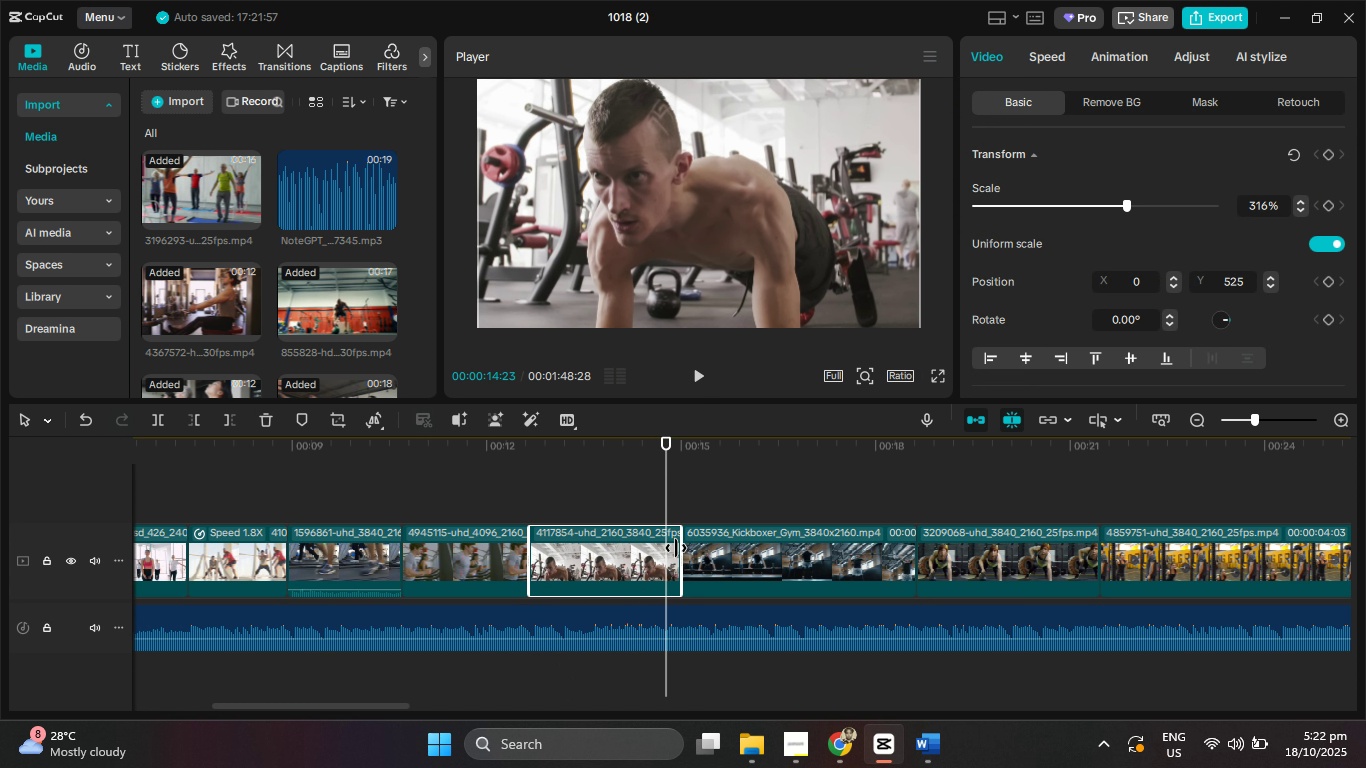 
left_click_drag(start_coordinate=[679, 548], to_coordinate=[662, 547])
 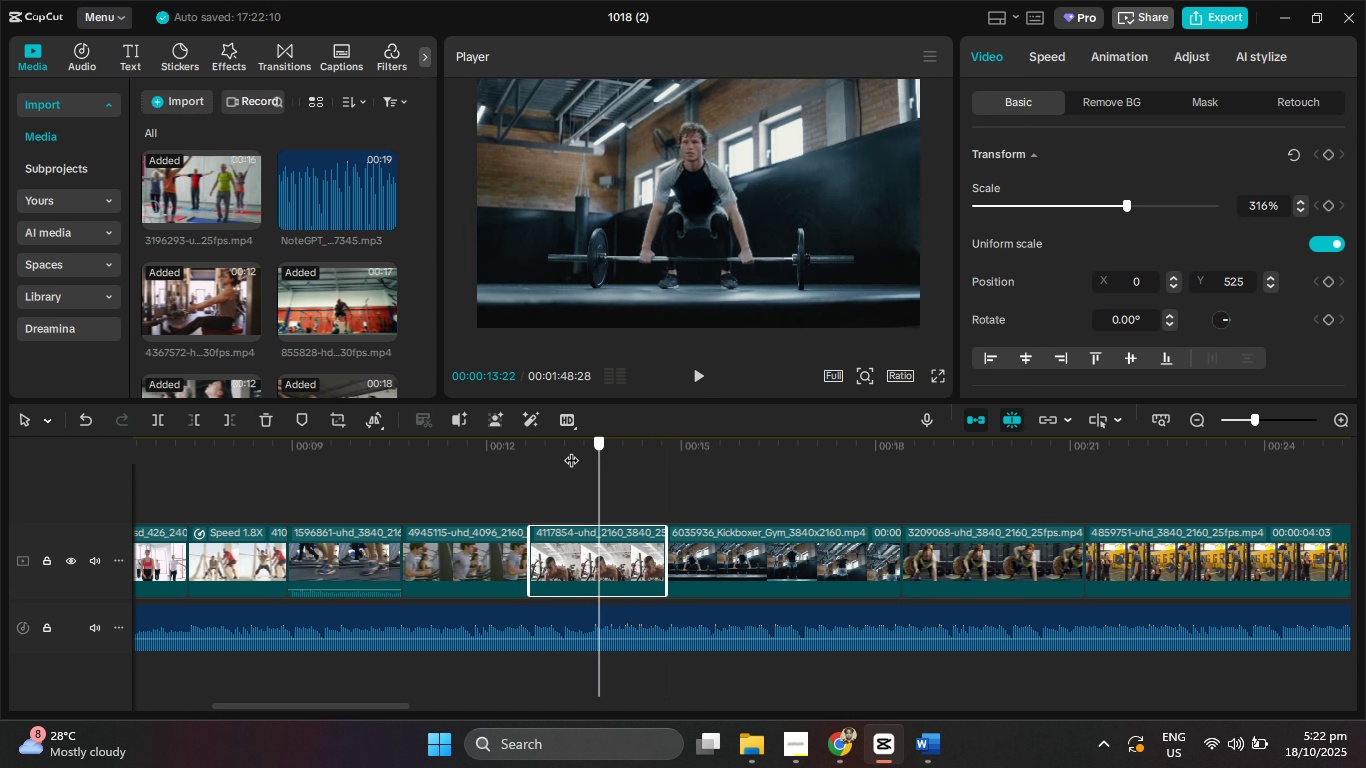 
left_click_drag(start_coordinate=[599, 450], to_coordinate=[465, 446])
 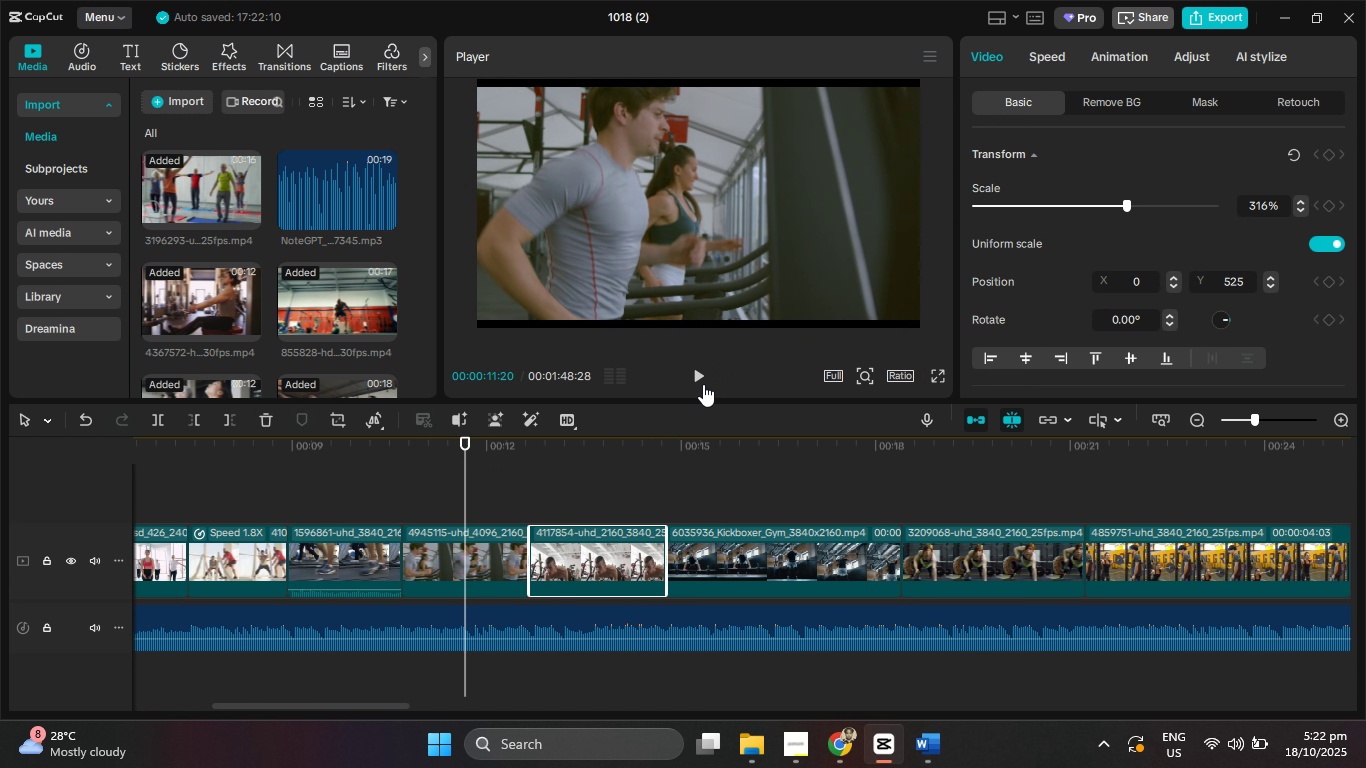 
left_click([703, 384])
 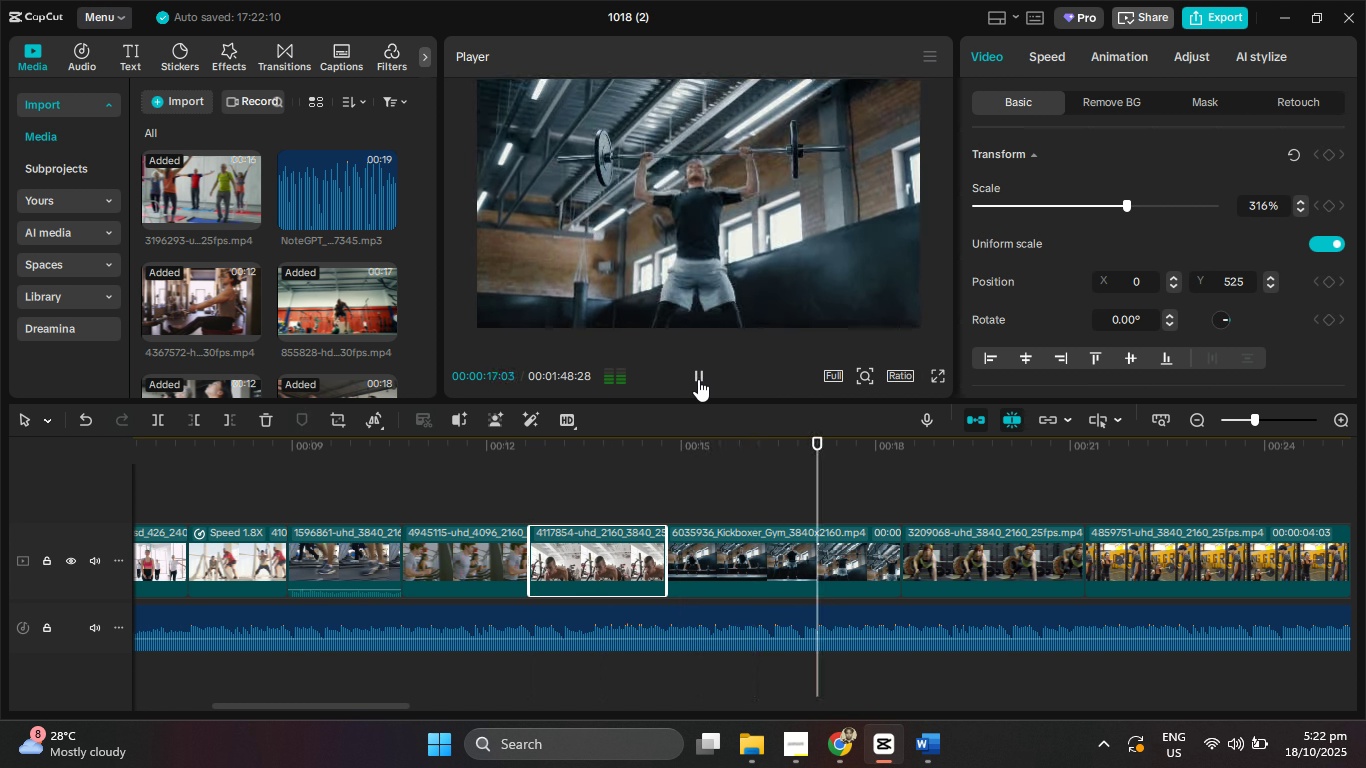 
wait(7.29)
 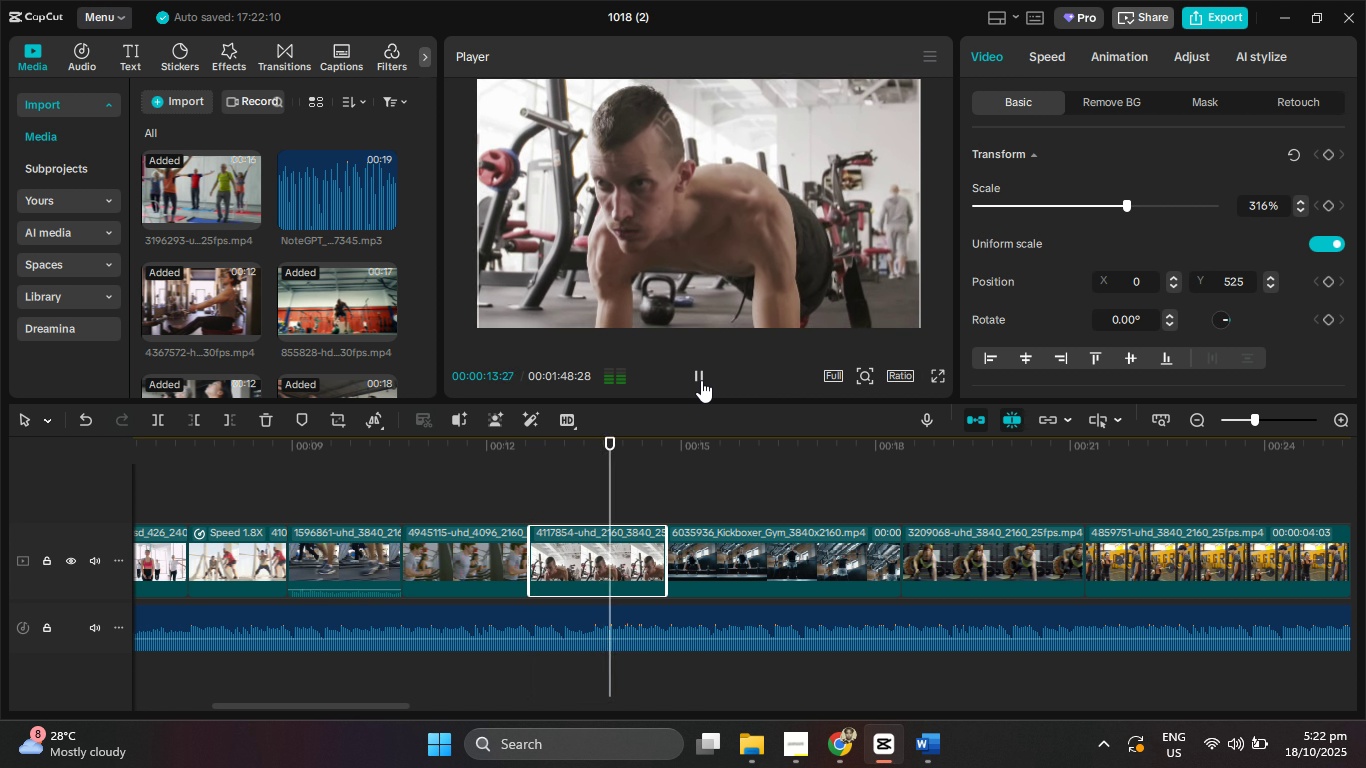 
left_click([698, 379])
 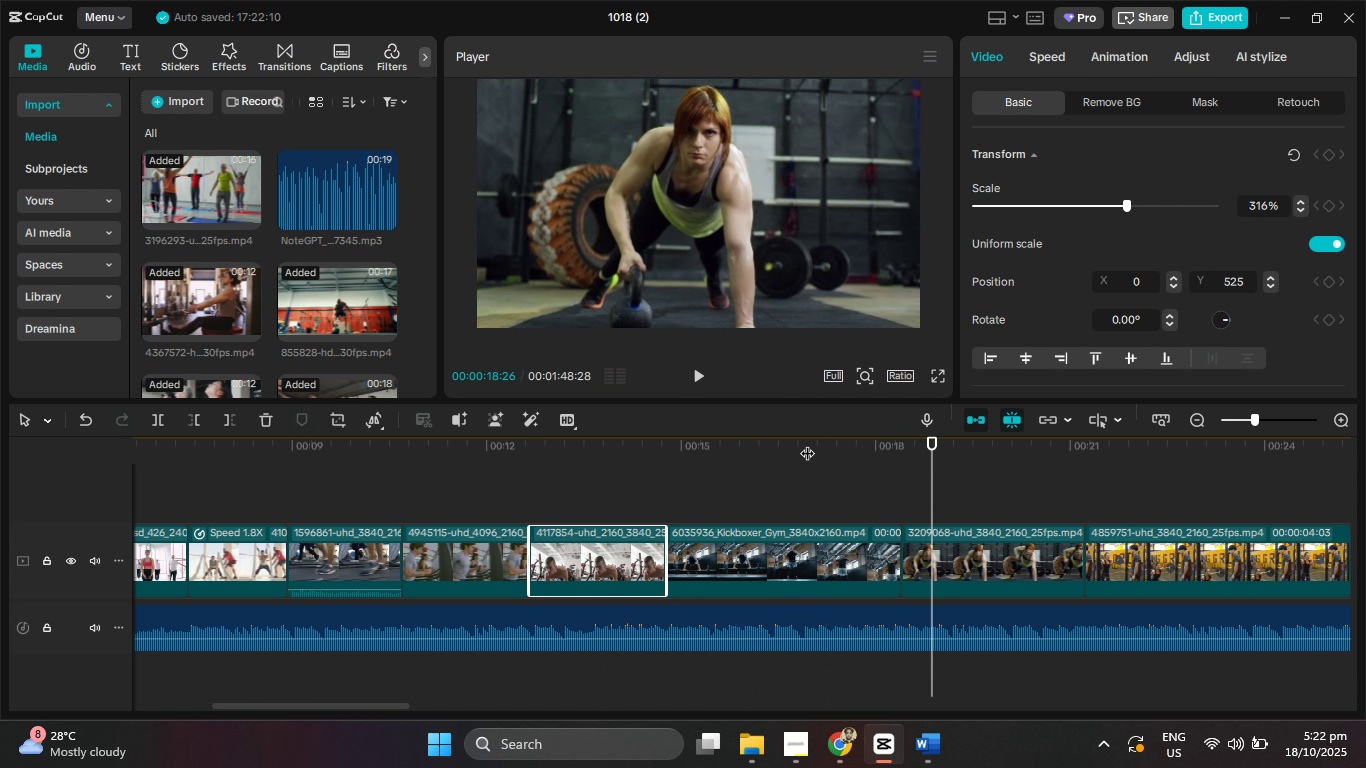 
left_click_drag(start_coordinate=[812, 443], to_coordinate=[667, 452])
 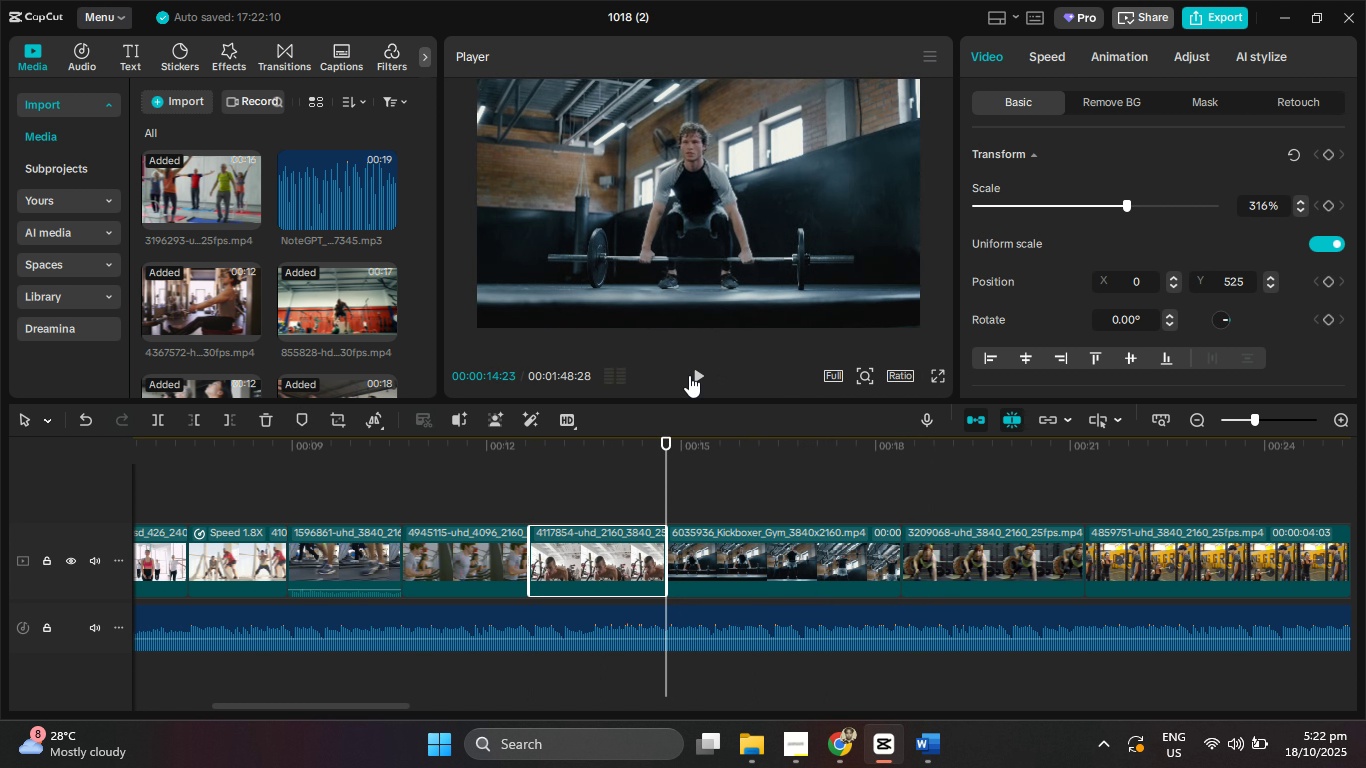 
left_click([689, 375])
 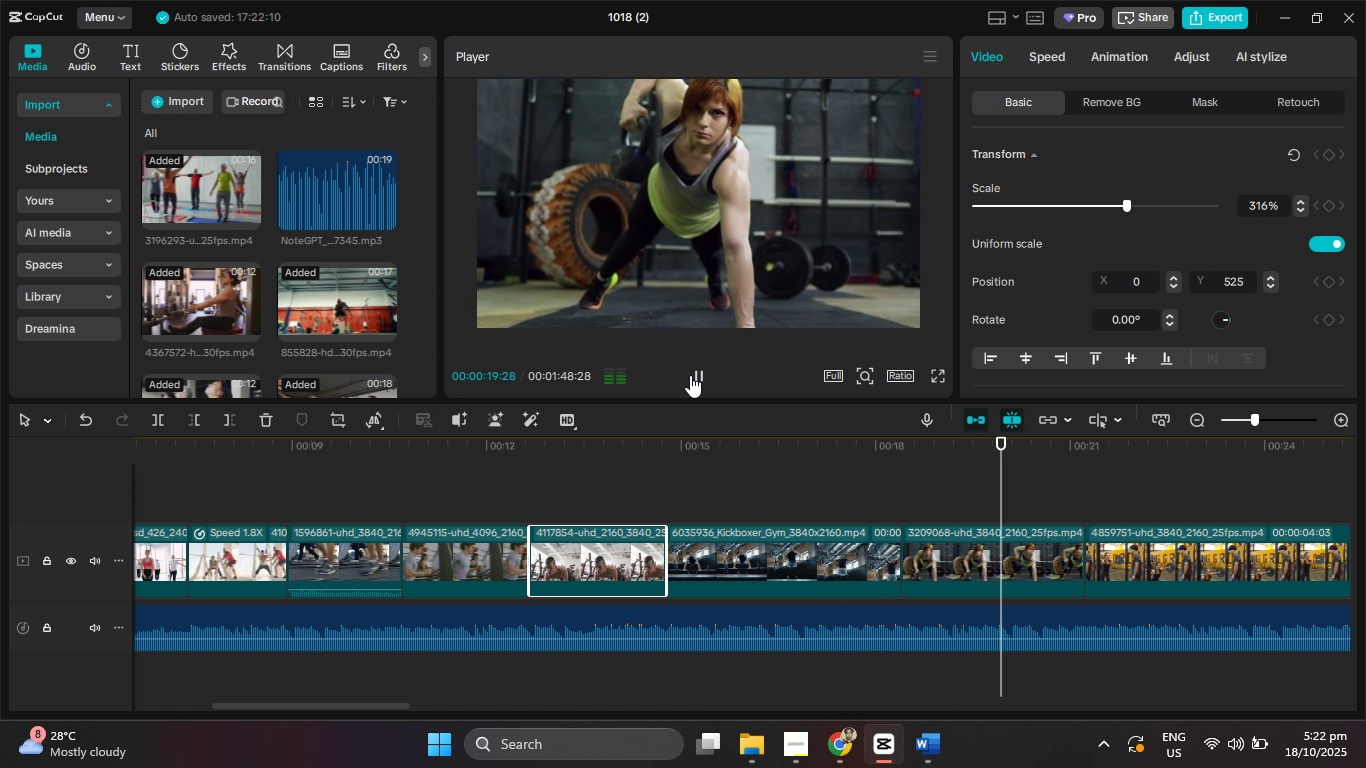 
wait(6.88)
 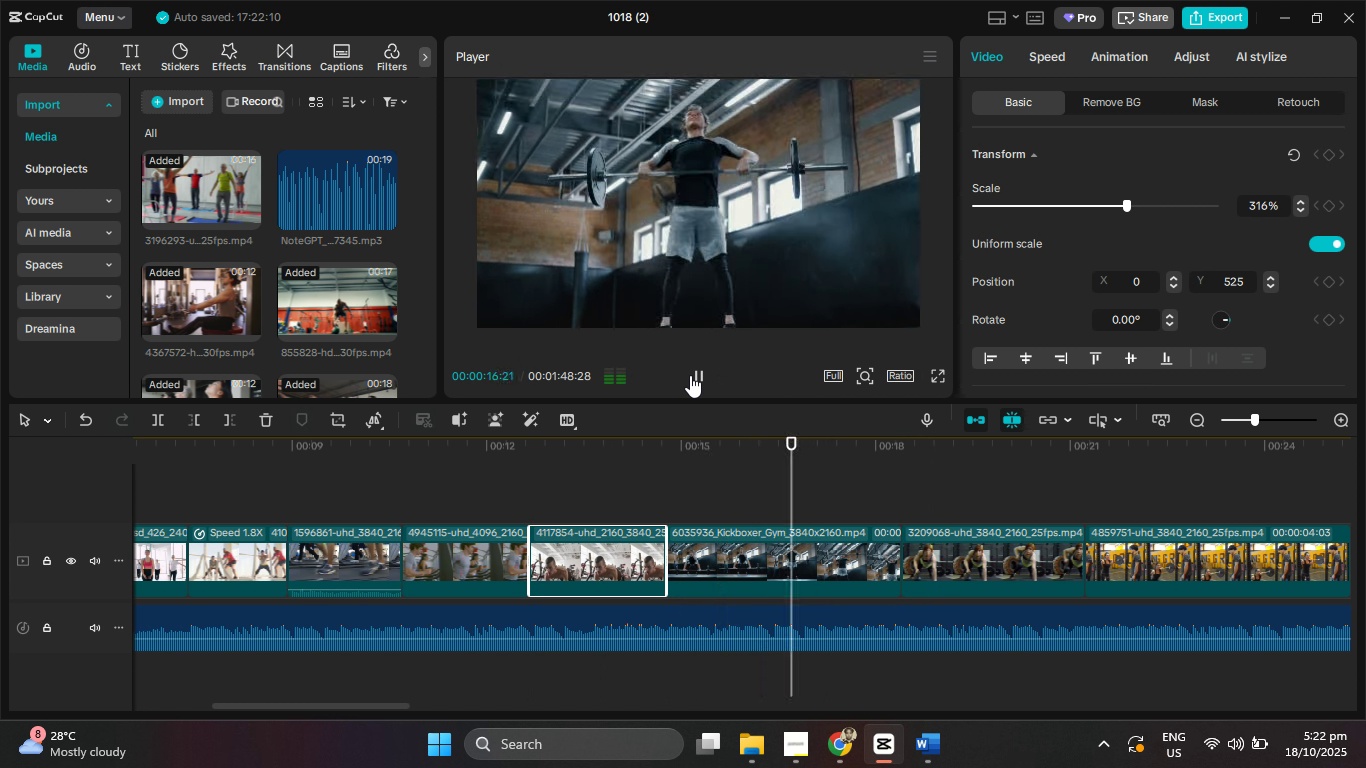 
left_click([690, 375])
 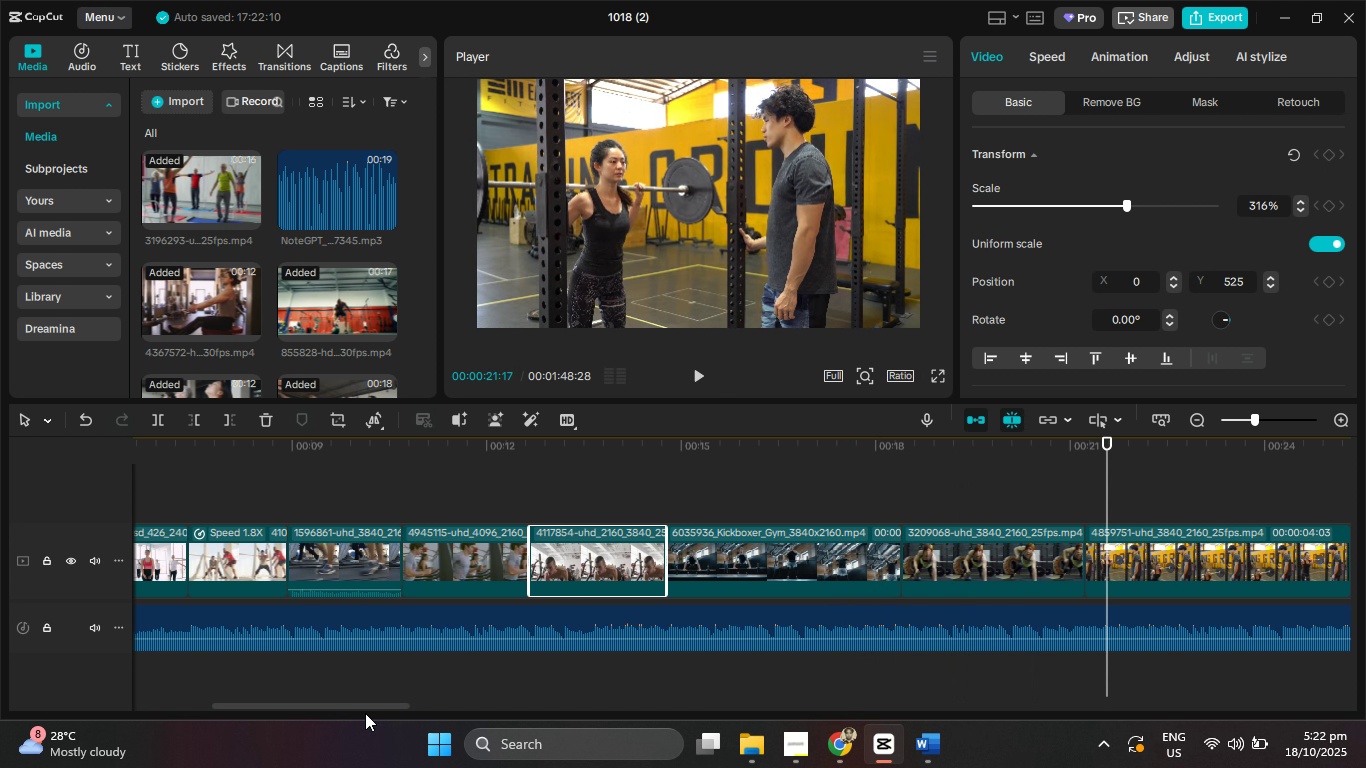 
left_click_drag(start_coordinate=[371, 708], to_coordinate=[437, 712])
 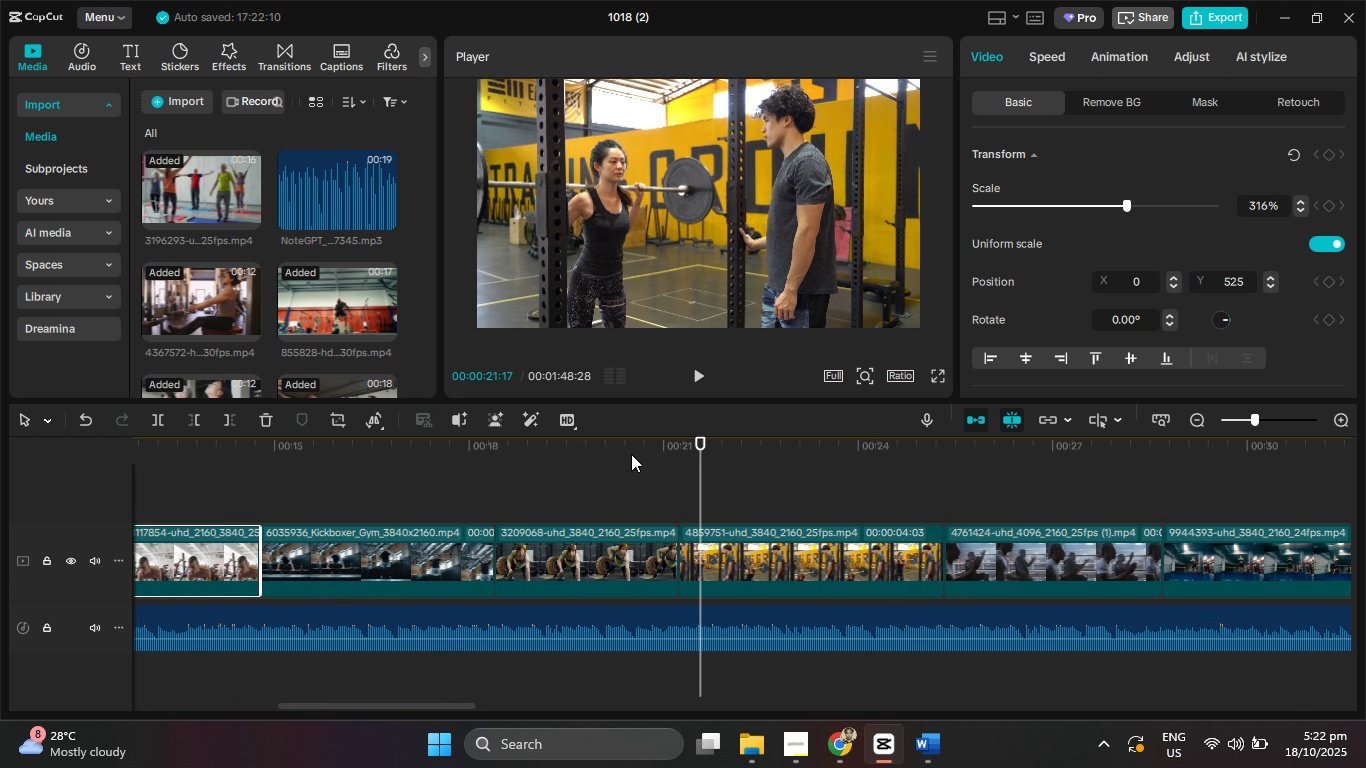 
left_click_drag(start_coordinate=[631, 454], to_coordinate=[613, 449])
 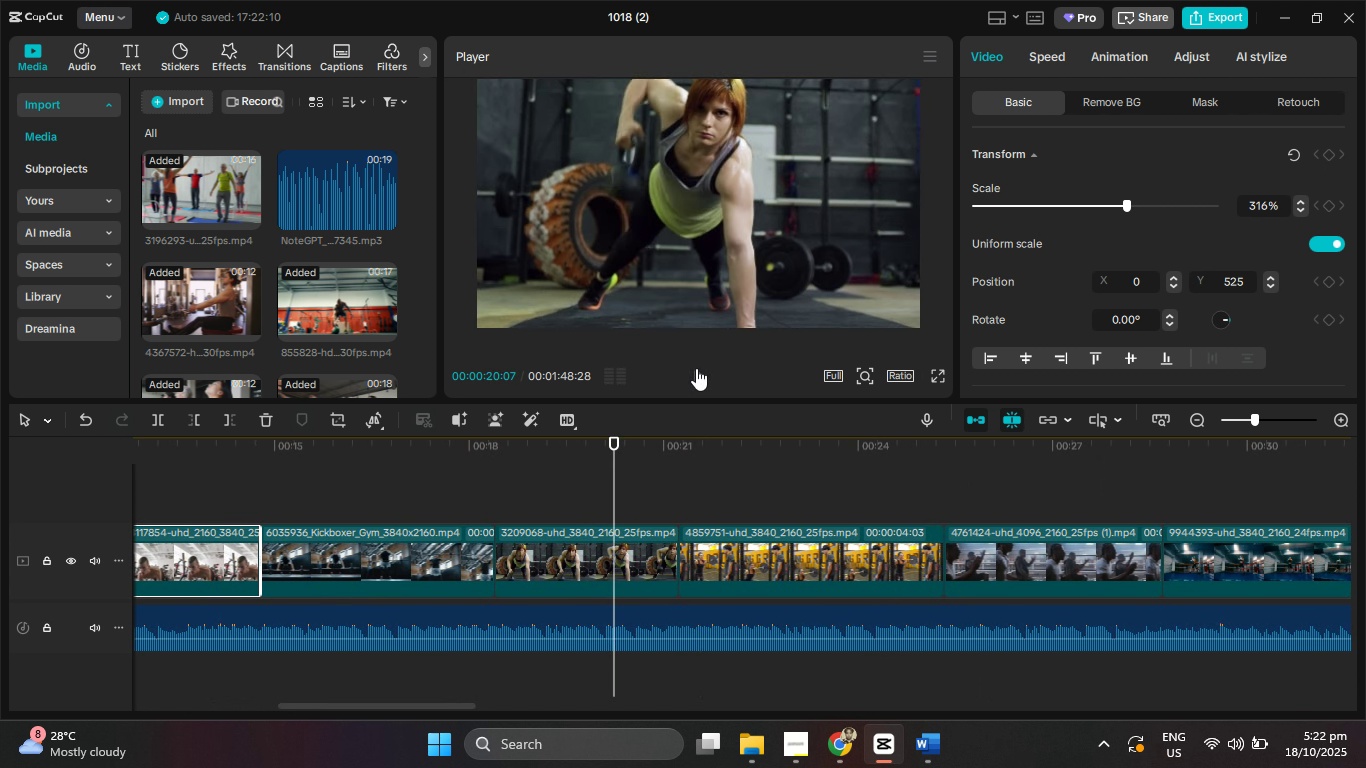 
left_click([696, 368])
 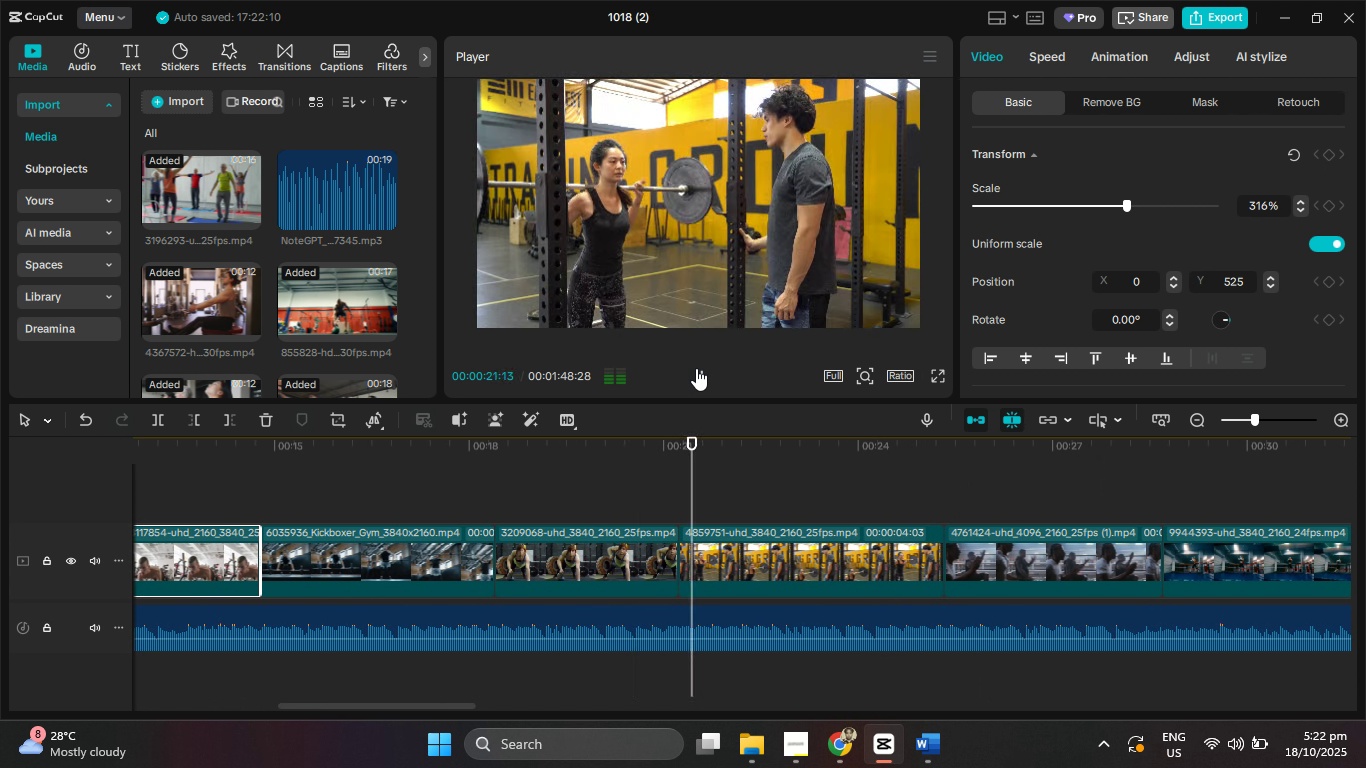 
left_click([696, 368])
 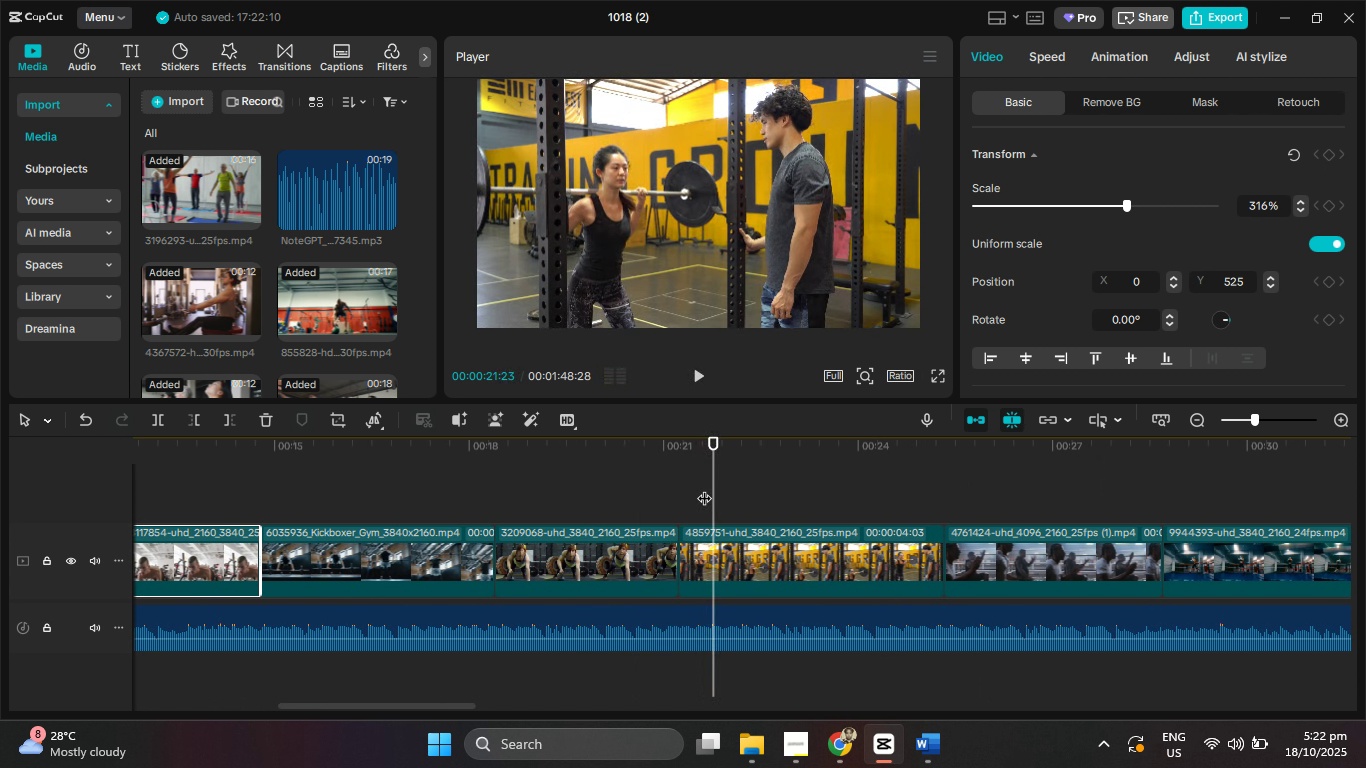 
left_click_drag(start_coordinate=[714, 488], to_coordinate=[661, 485])
 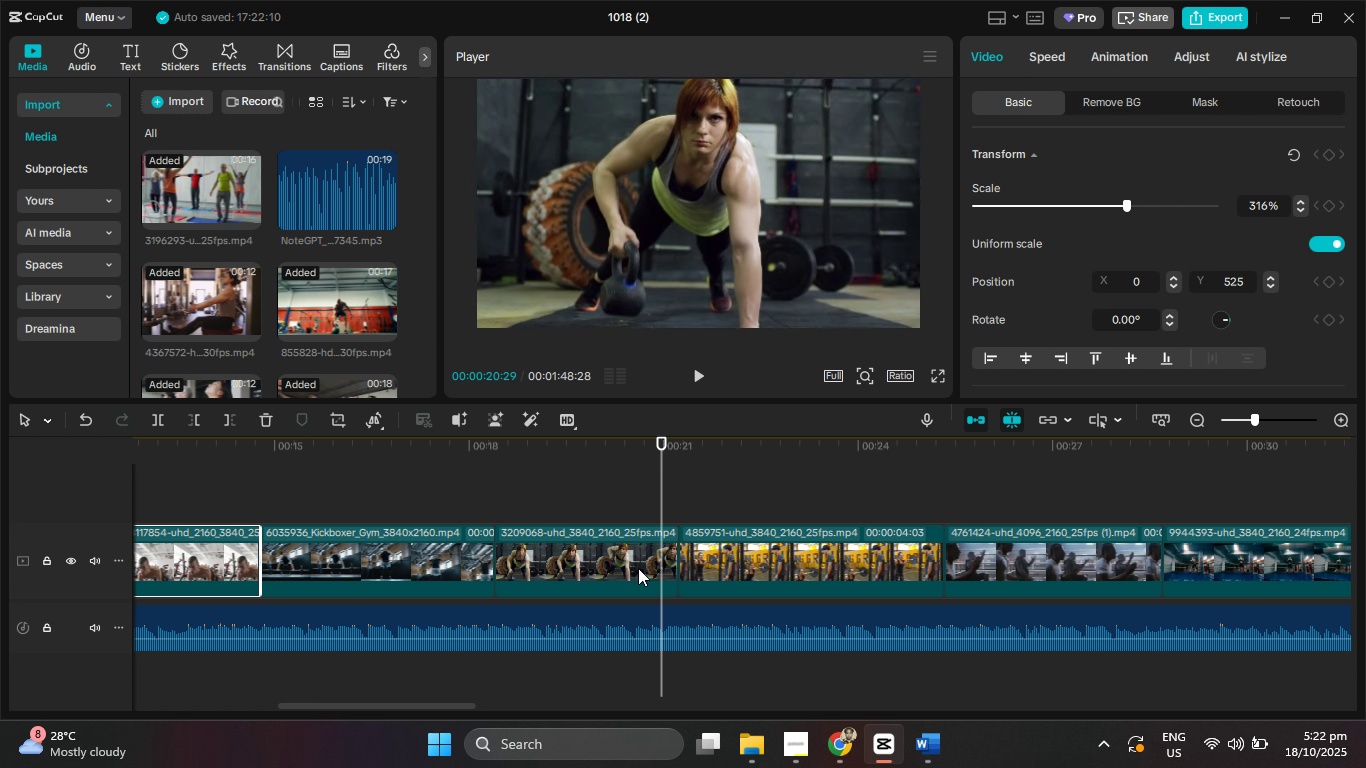 
left_click([637, 567])
 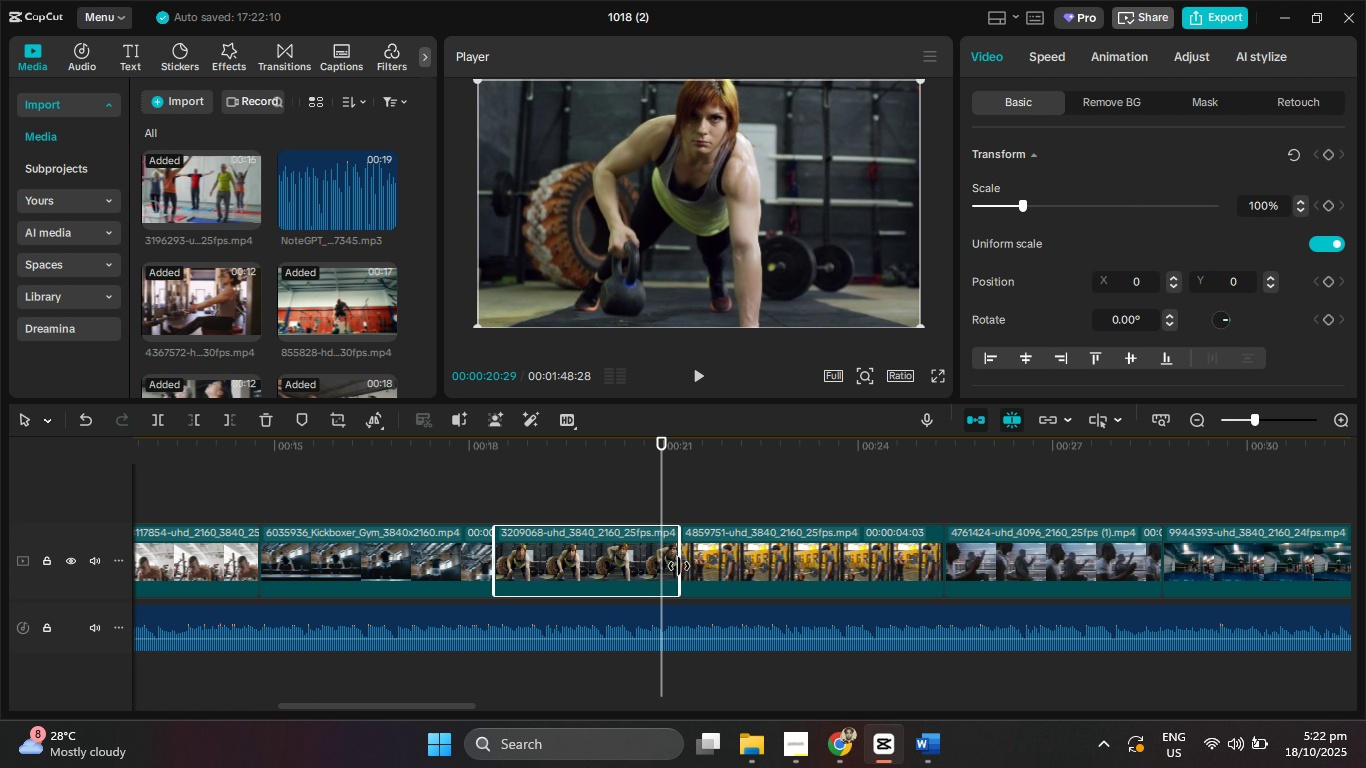 
left_click_drag(start_coordinate=[679, 566], to_coordinate=[660, 564])
 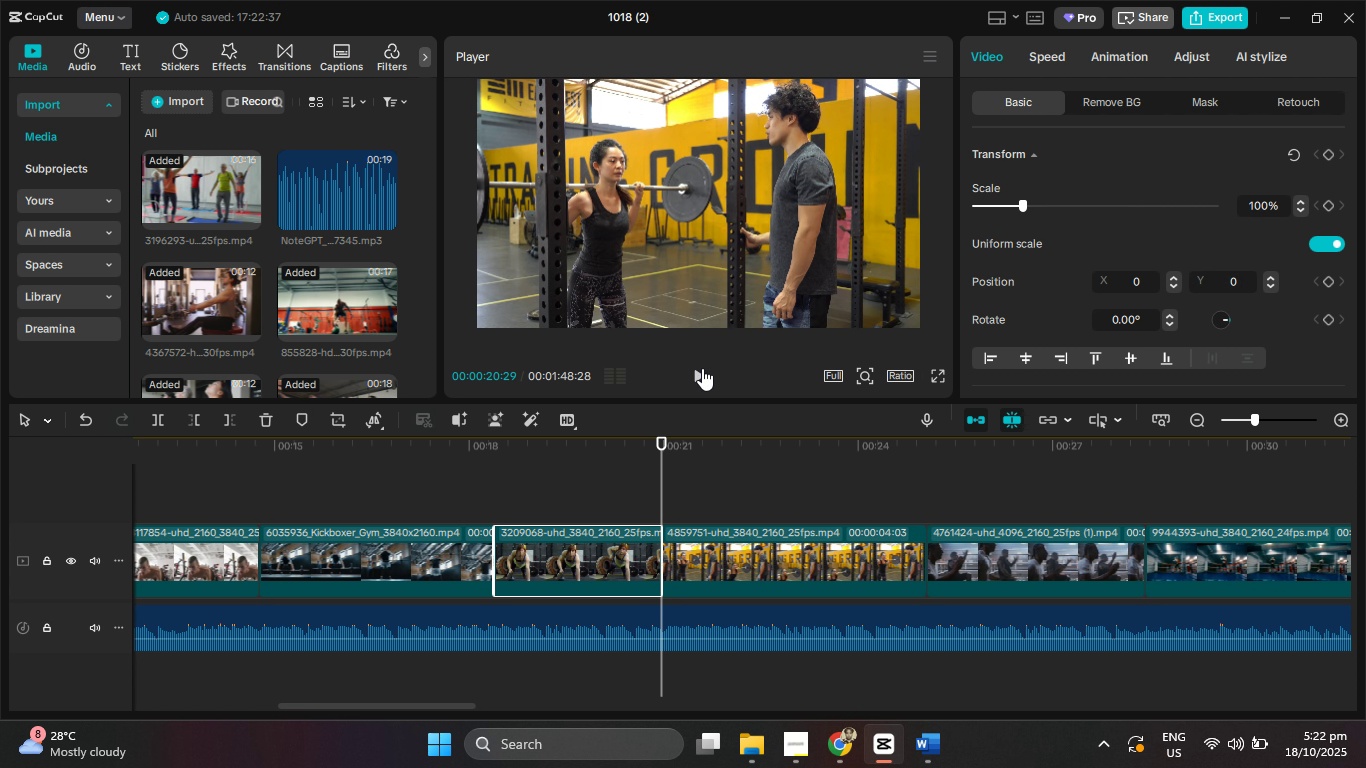 
left_click([702, 368])
 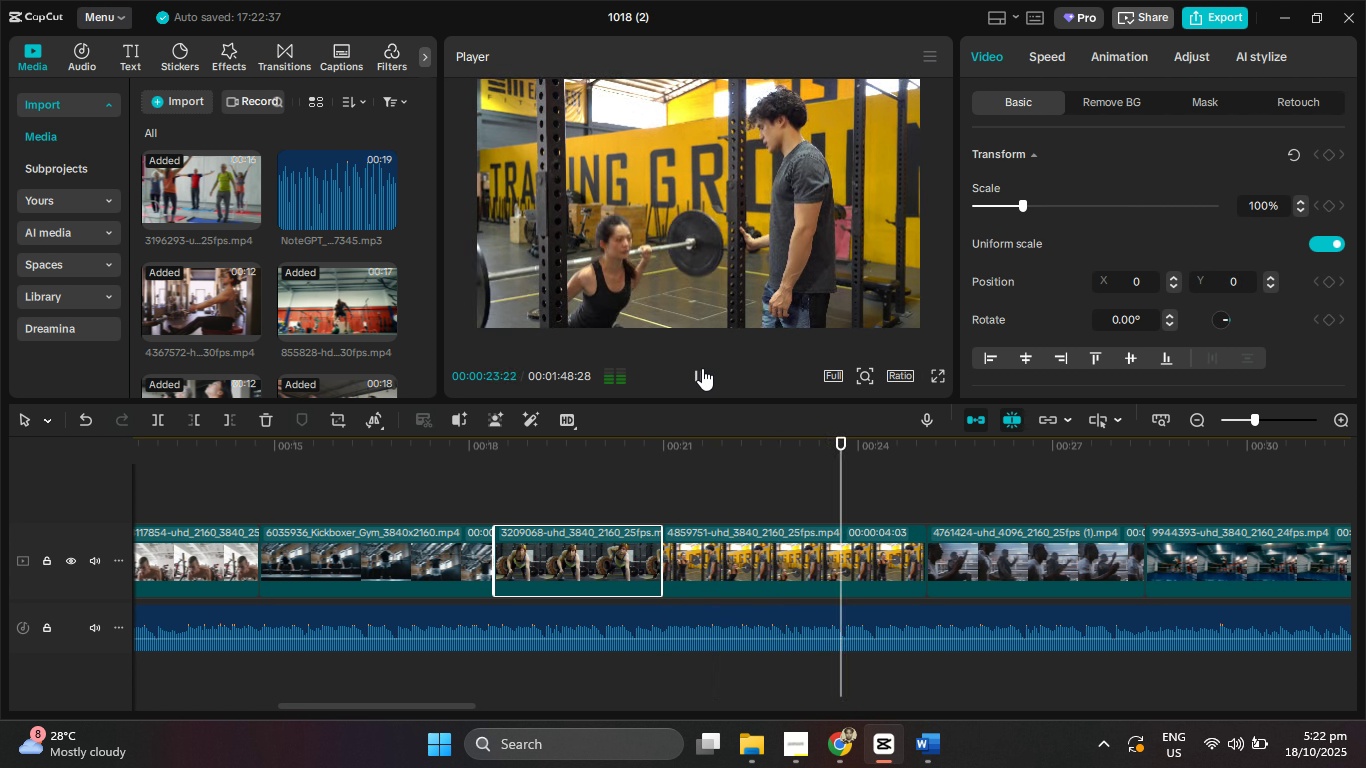 
left_click([702, 368])
 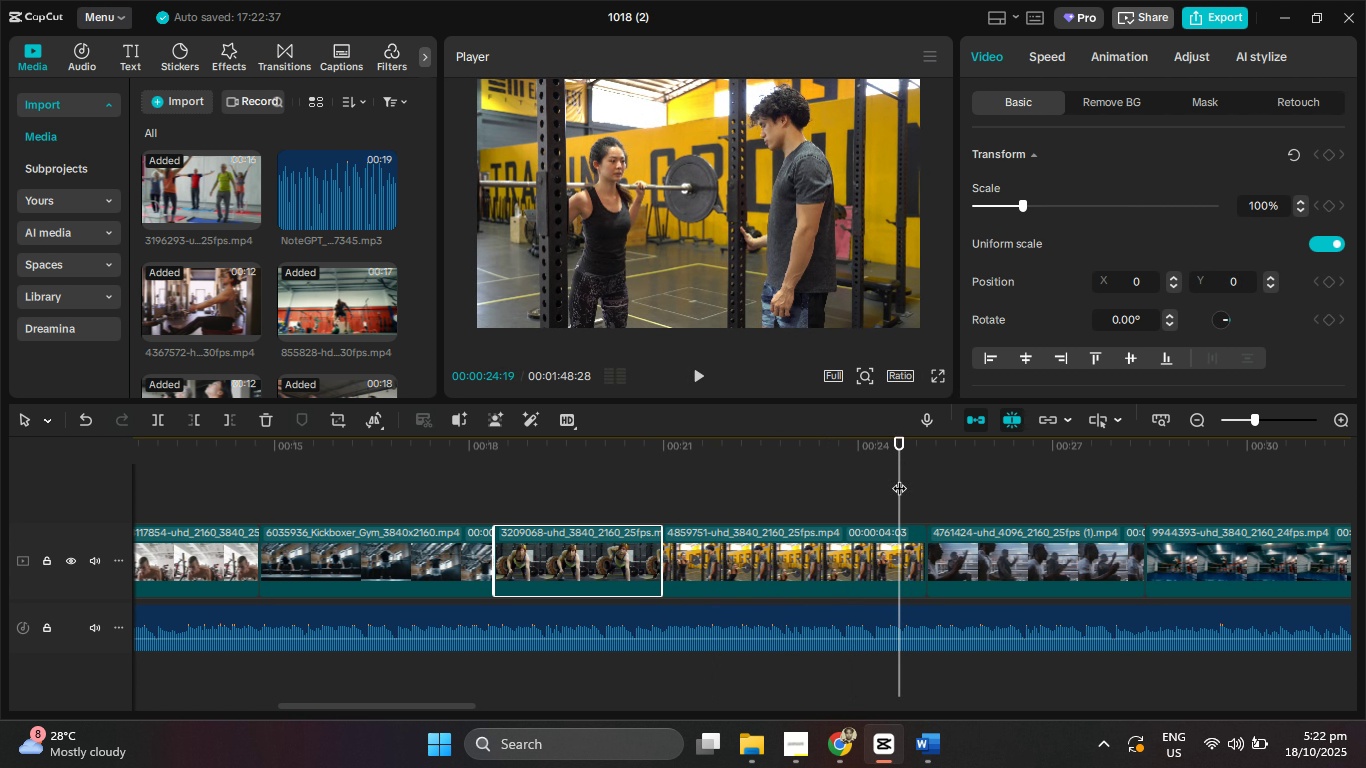 
left_click_drag(start_coordinate=[896, 478], to_coordinate=[876, 483])
 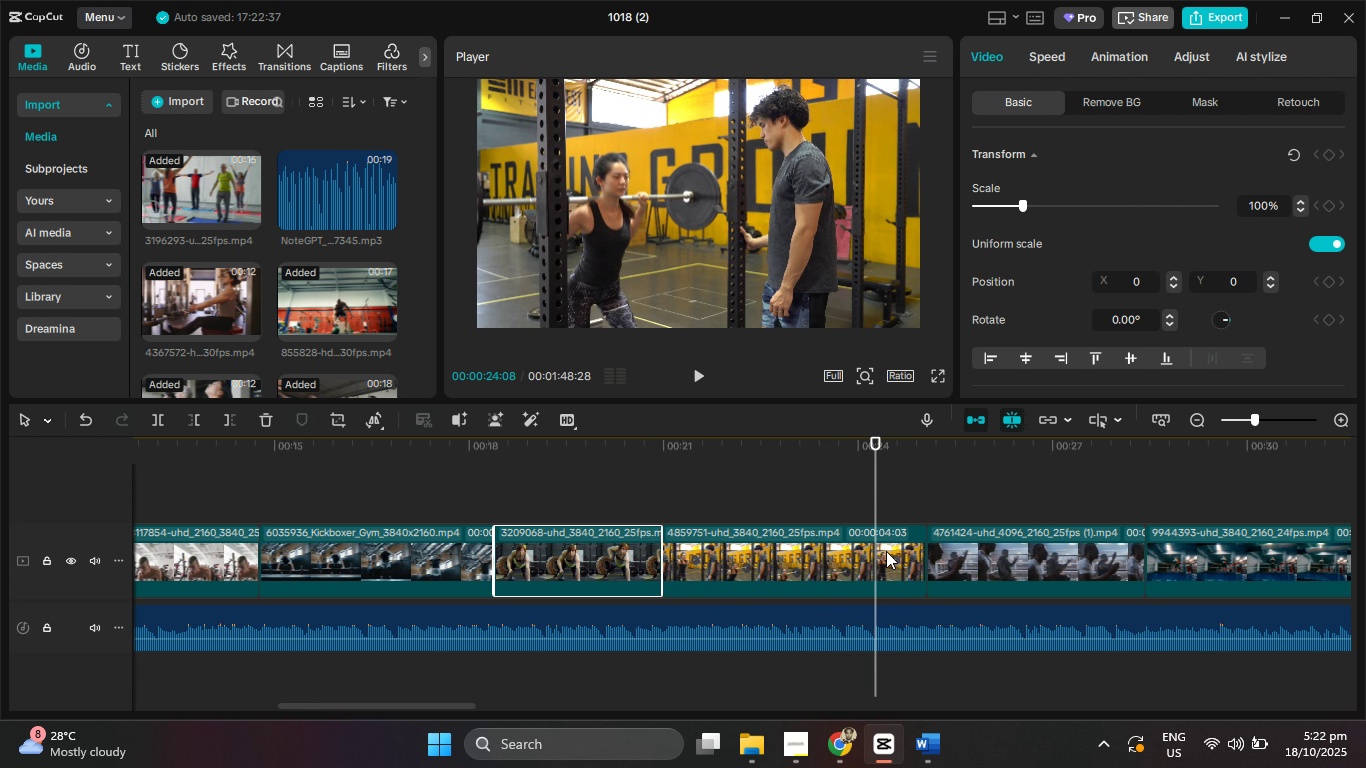 
left_click([886, 551])
 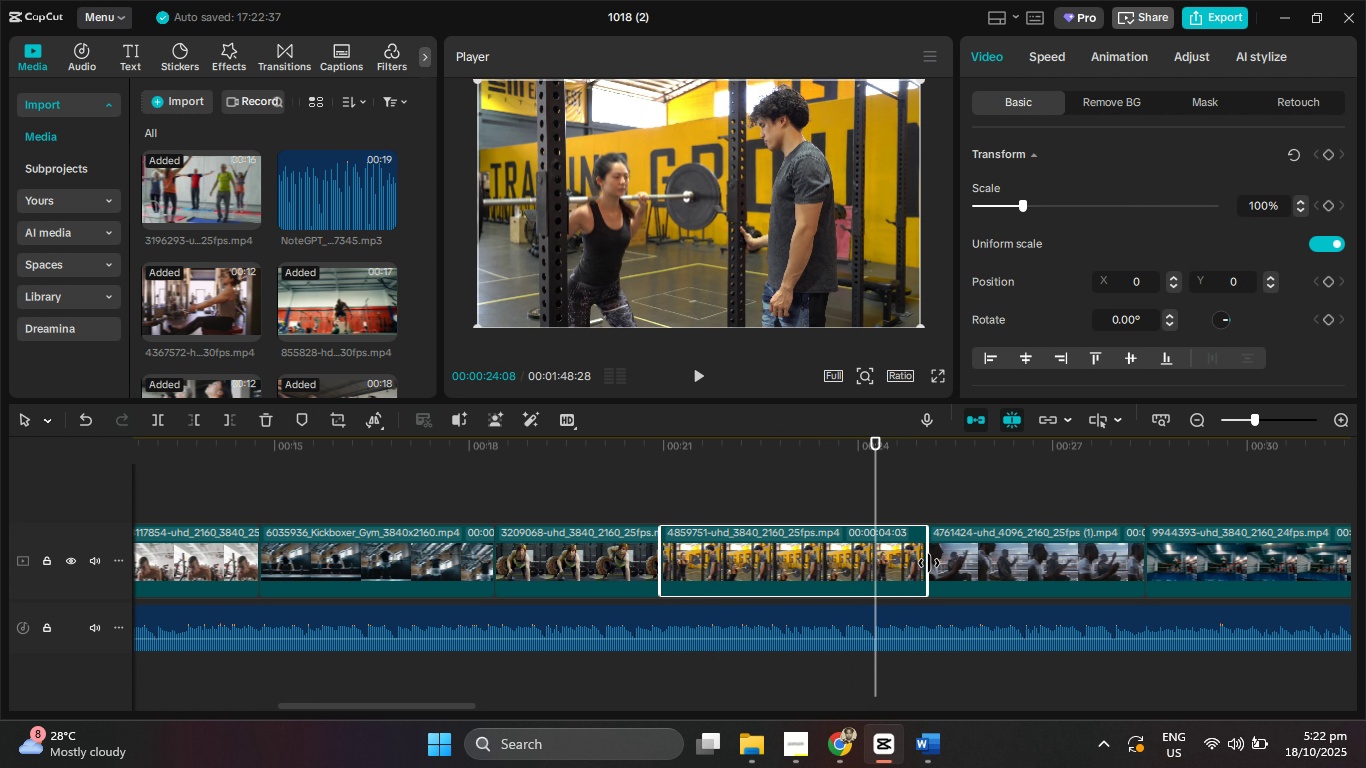 
left_click_drag(start_coordinate=[929, 564], to_coordinate=[874, 563])
 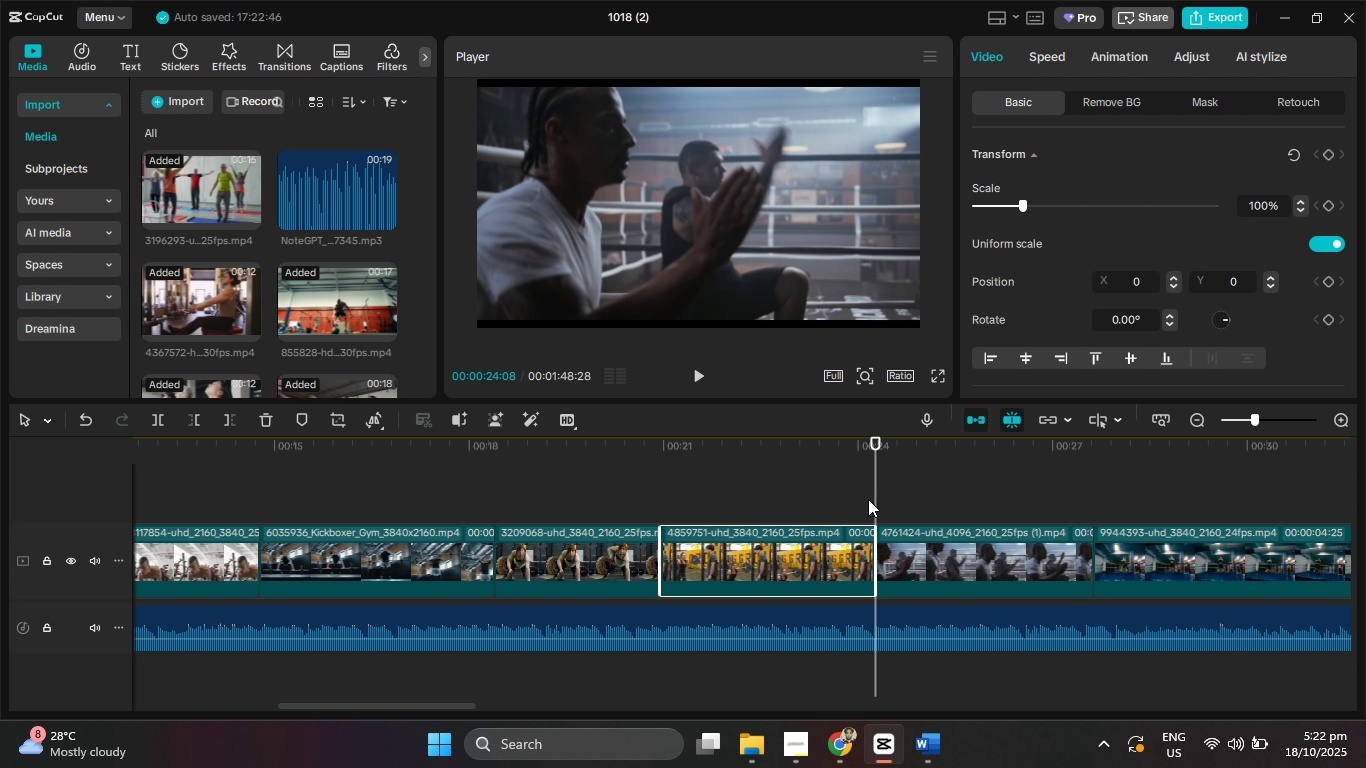 
left_click_drag(start_coordinate=[868, 499], to_coordinate=[745, 498])
 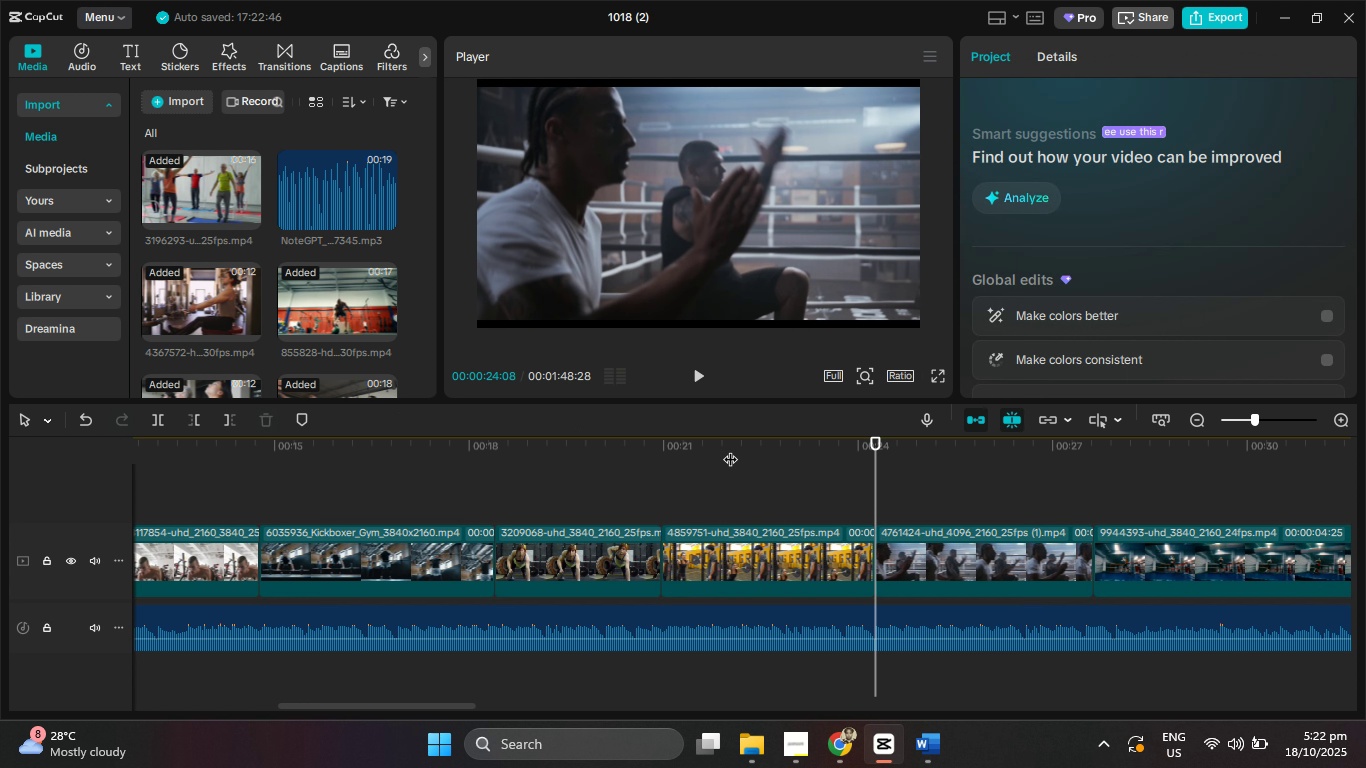 
left_click_drag(start_coordinate=[733, 451], to_coordinate=[656, 445])
 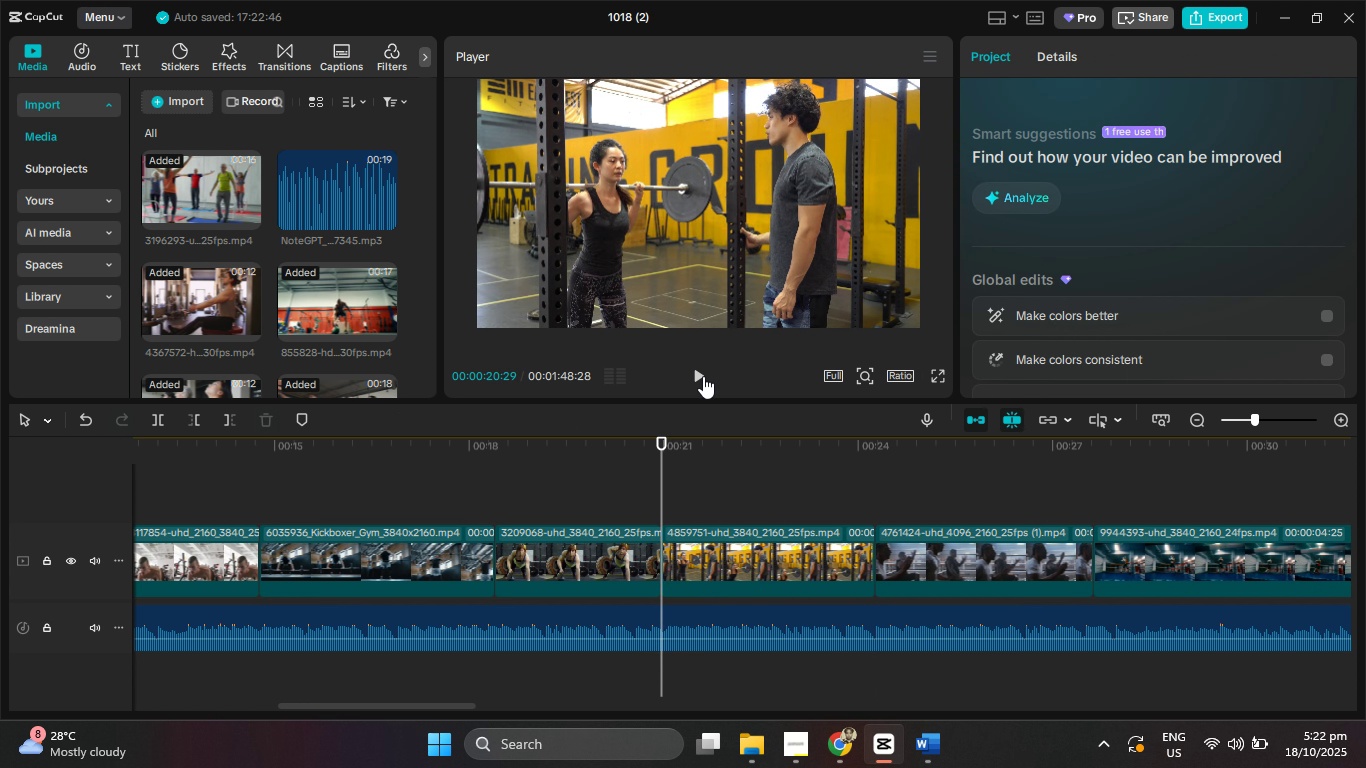 
left_click([703, 376])
 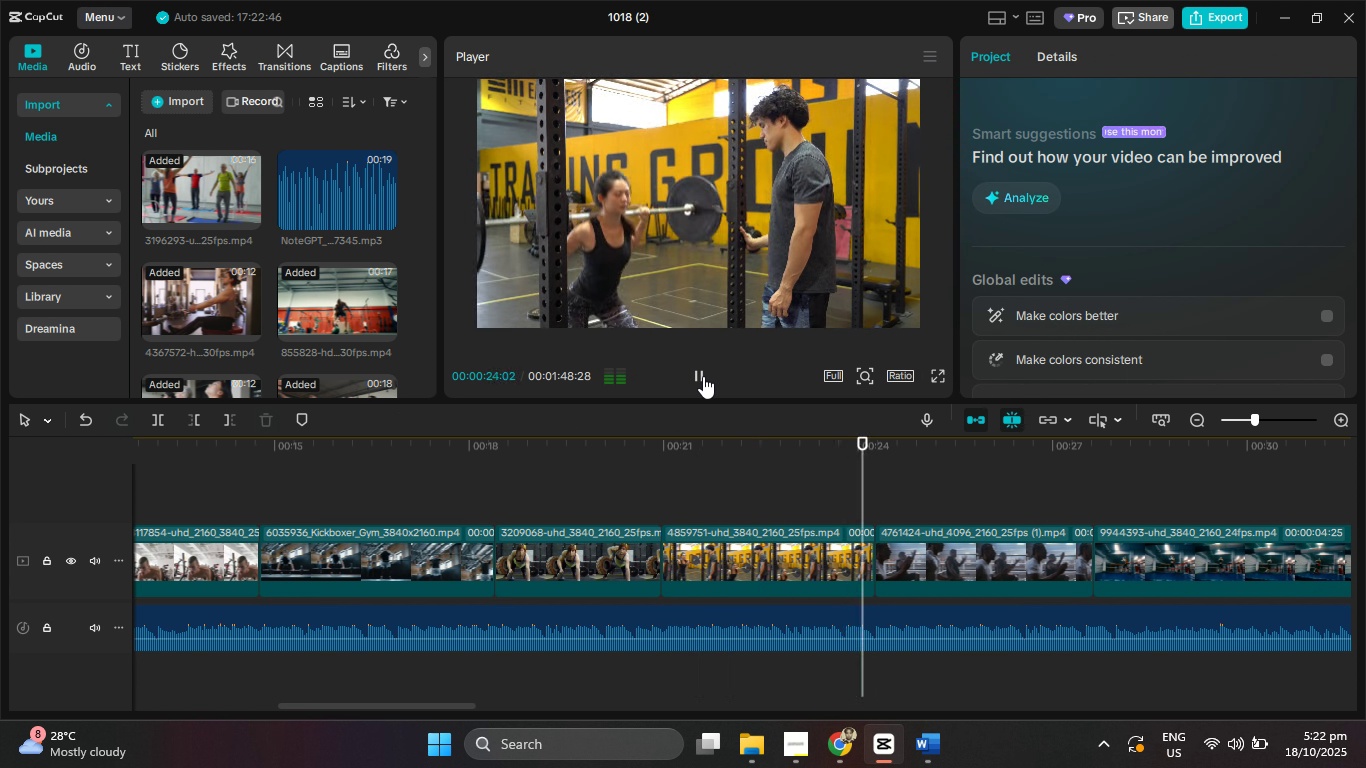 
left_click([703, 376])
 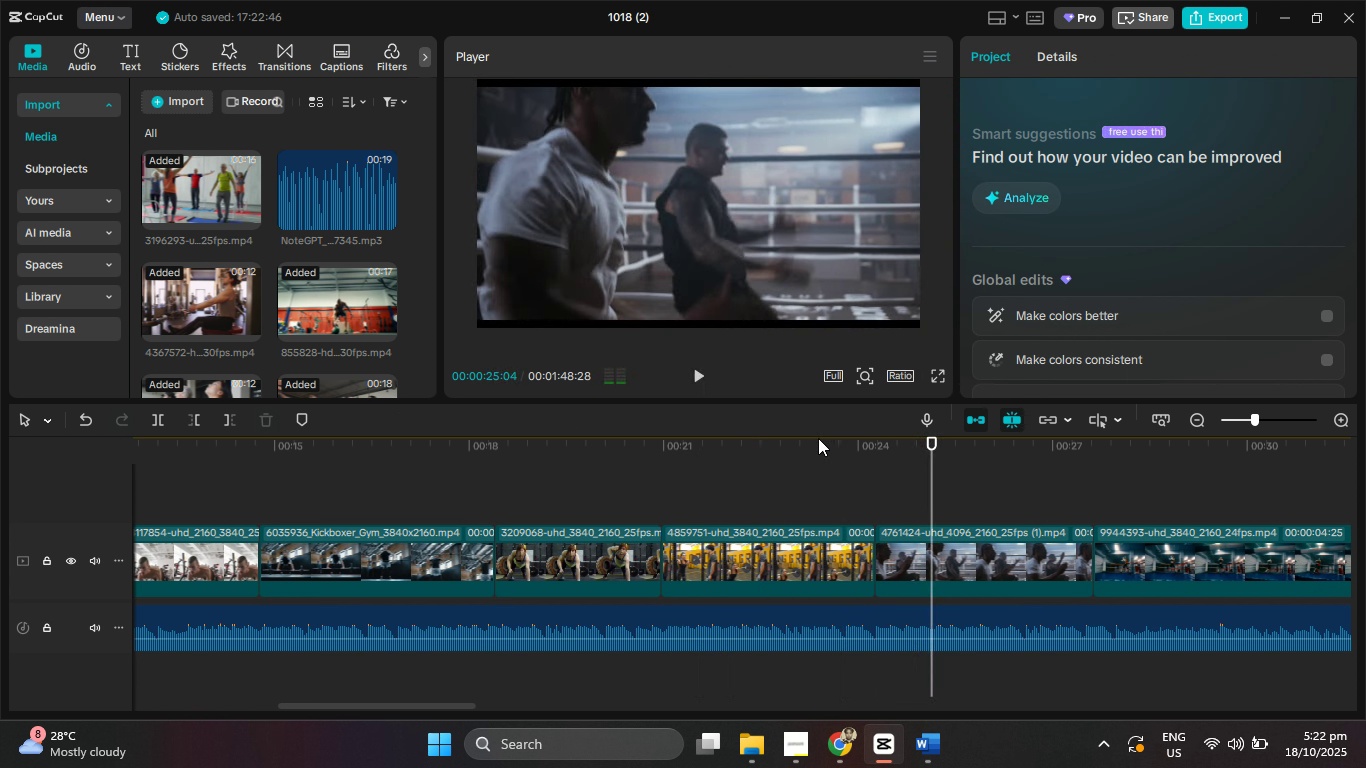 
left_click_drag(start_coordinate=[818, 438], to_coordinate=[663, 448])
 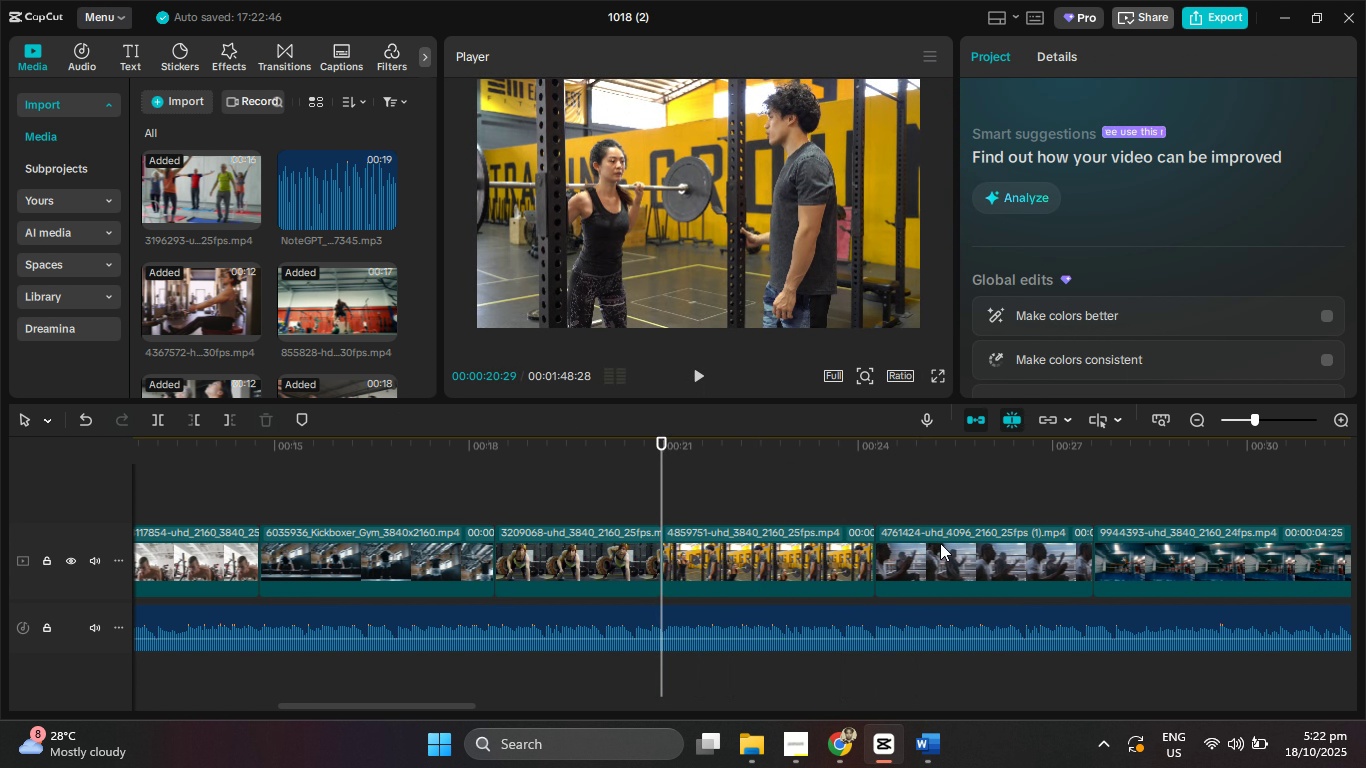 
left_click_drag(start_coordinate=[940, 543], to_coordinate=[748, 561])
 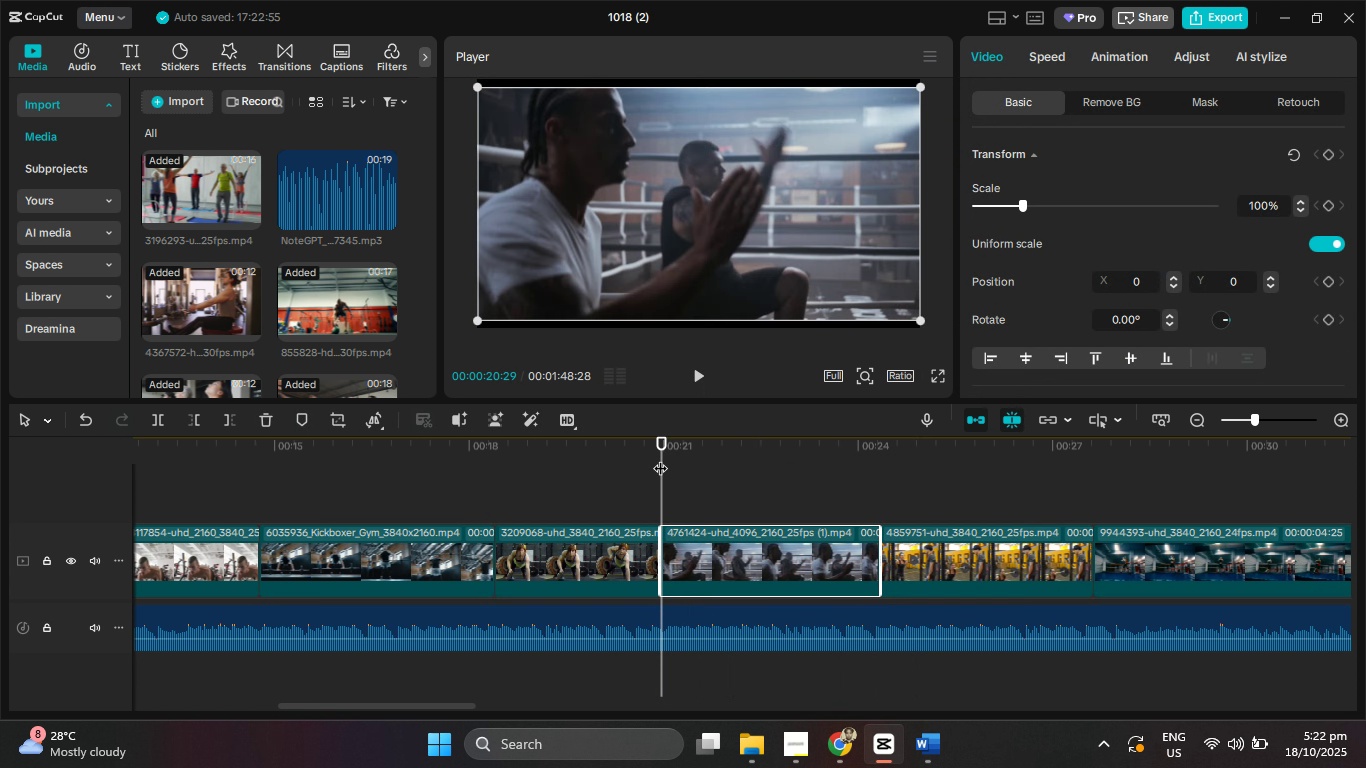 
left_click_drag(start_coordinate=[661, 457], to_coordinate=[595, 460])
 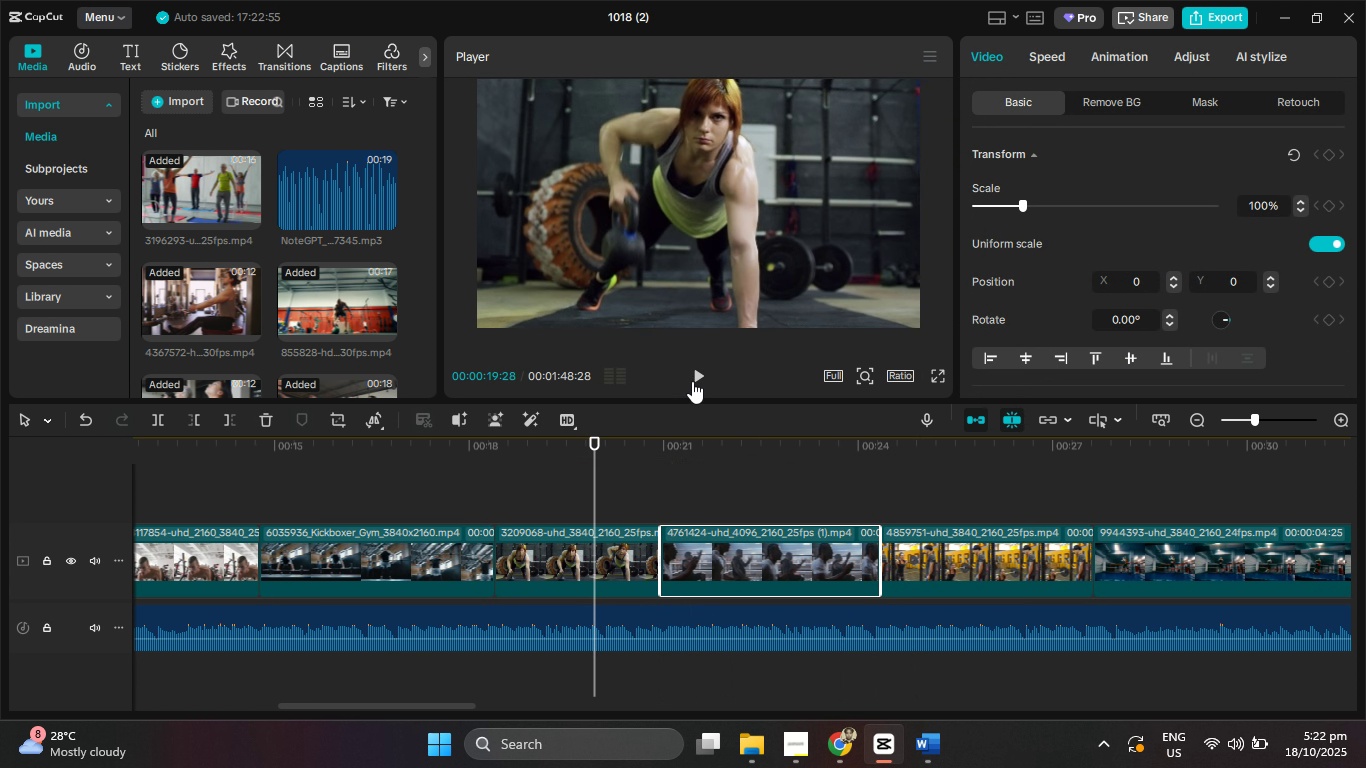 
left_click([692, 381])
 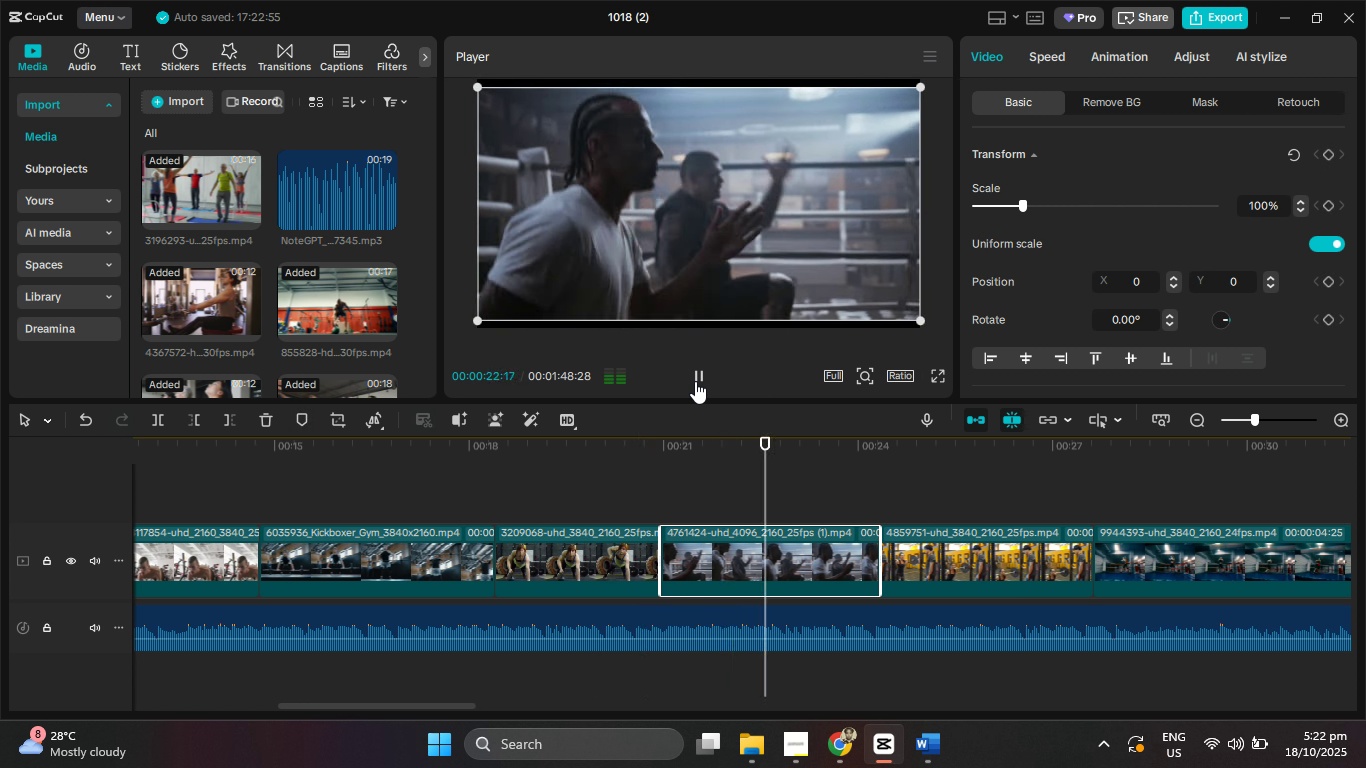 
left_click([695, 381])
 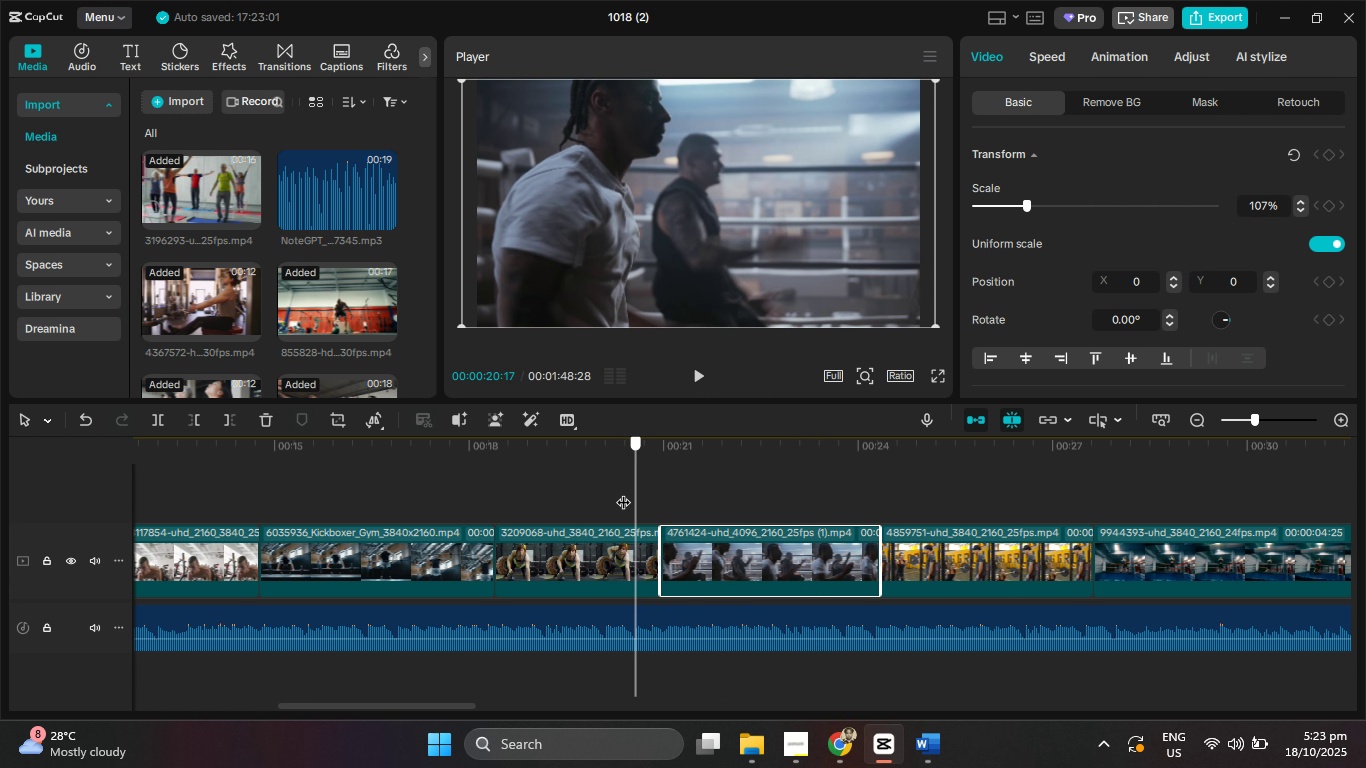 
left_click([698, 380])
 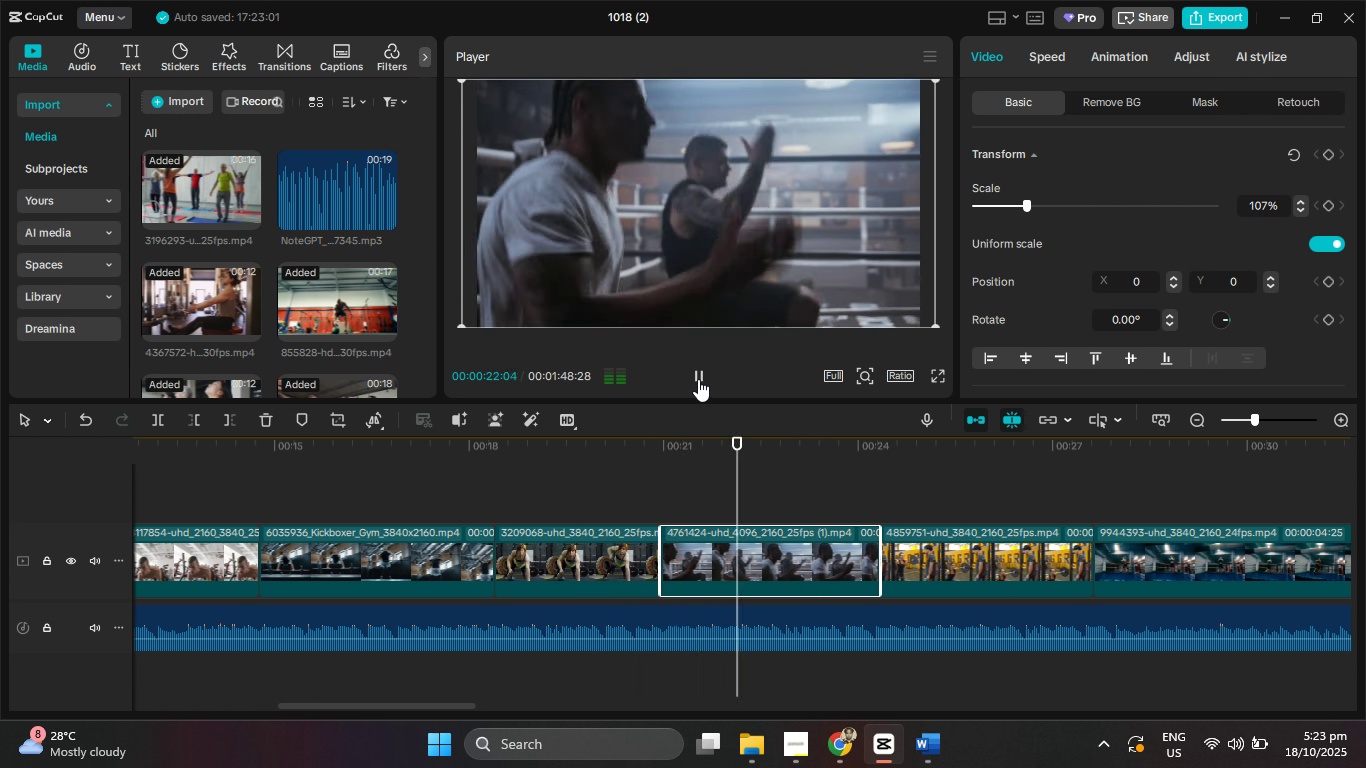 
left_click([698, 379])
 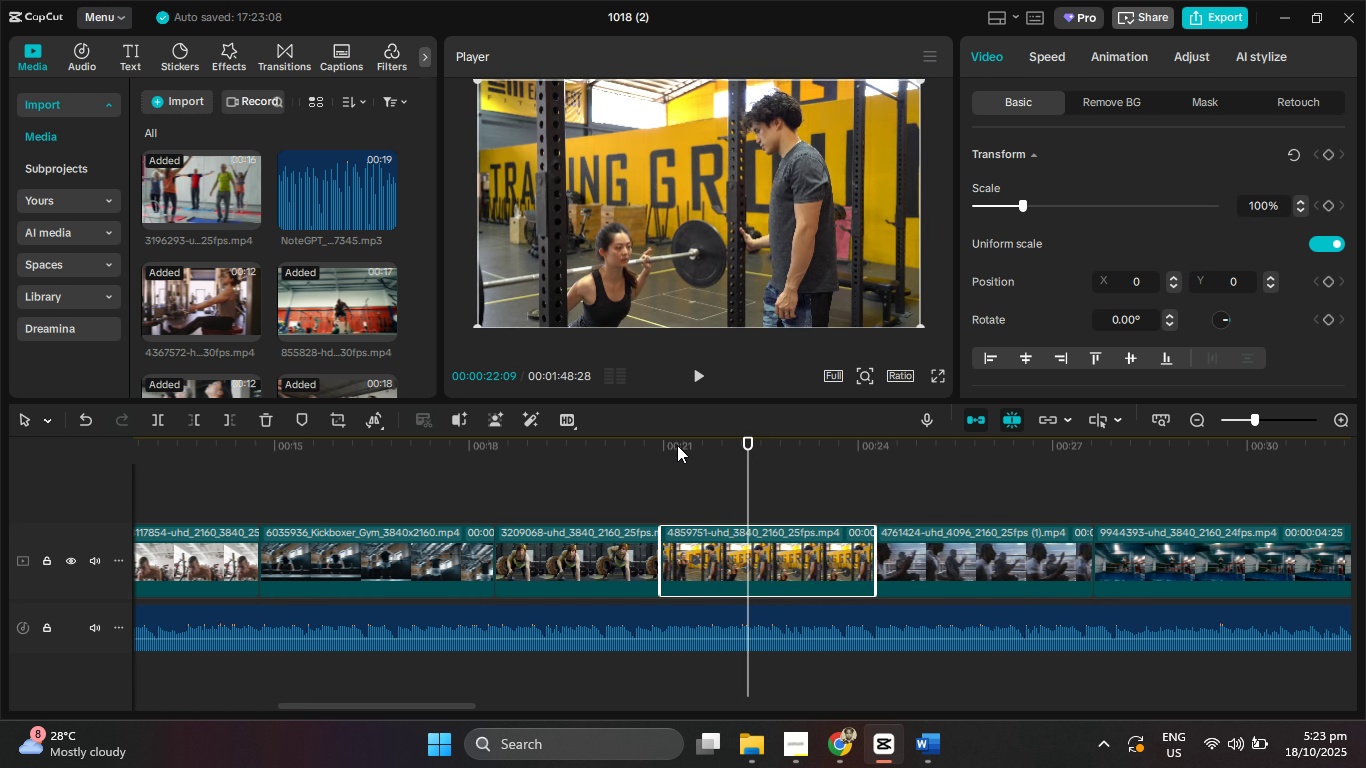 
left_click([700, 367])
 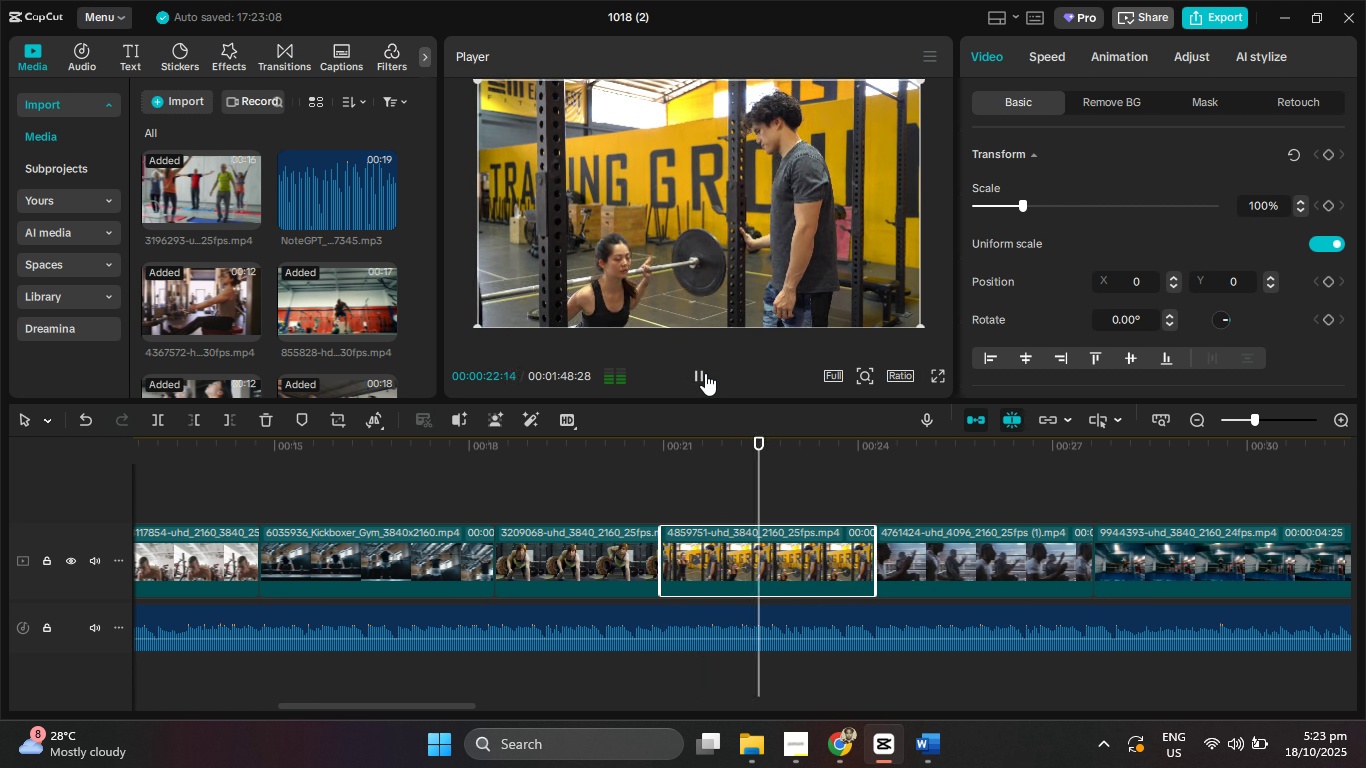 
double_click([708, 380])
 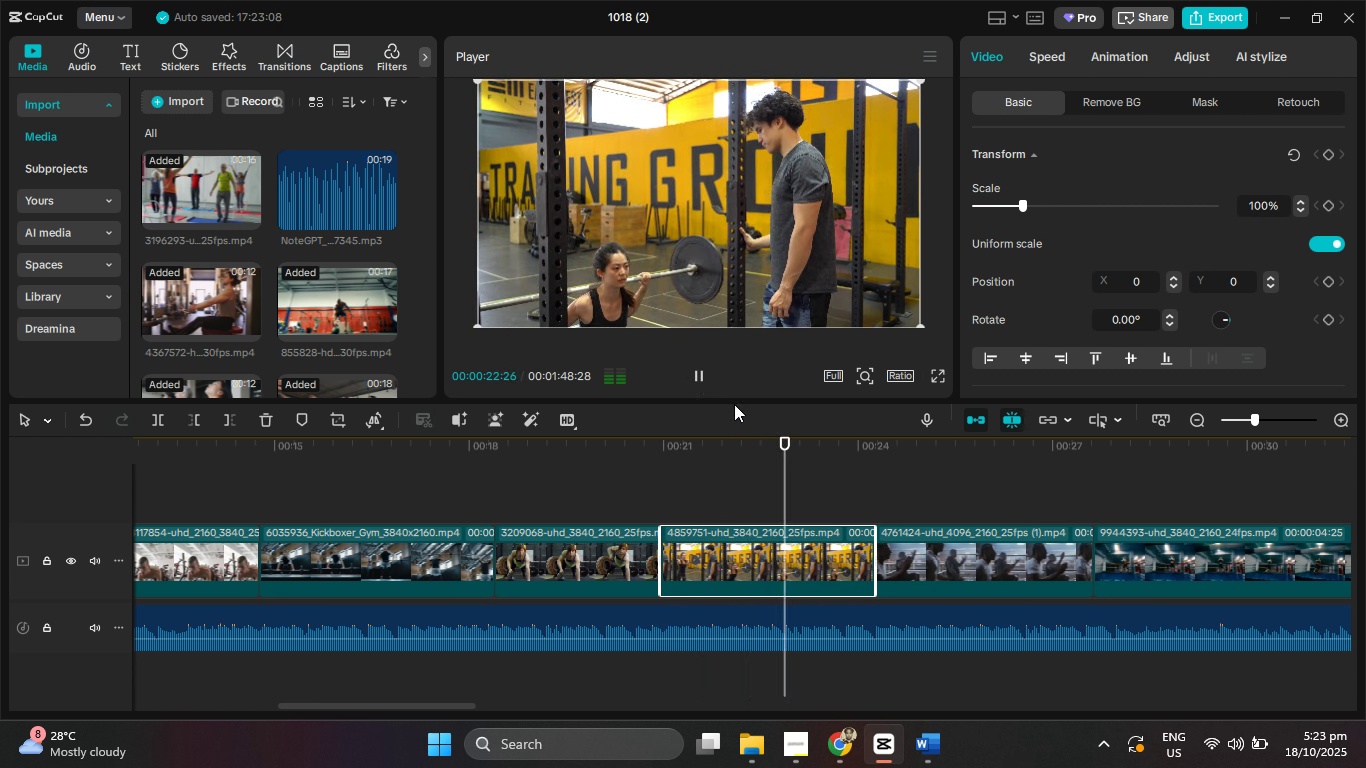 
triple_click([708, 380])
 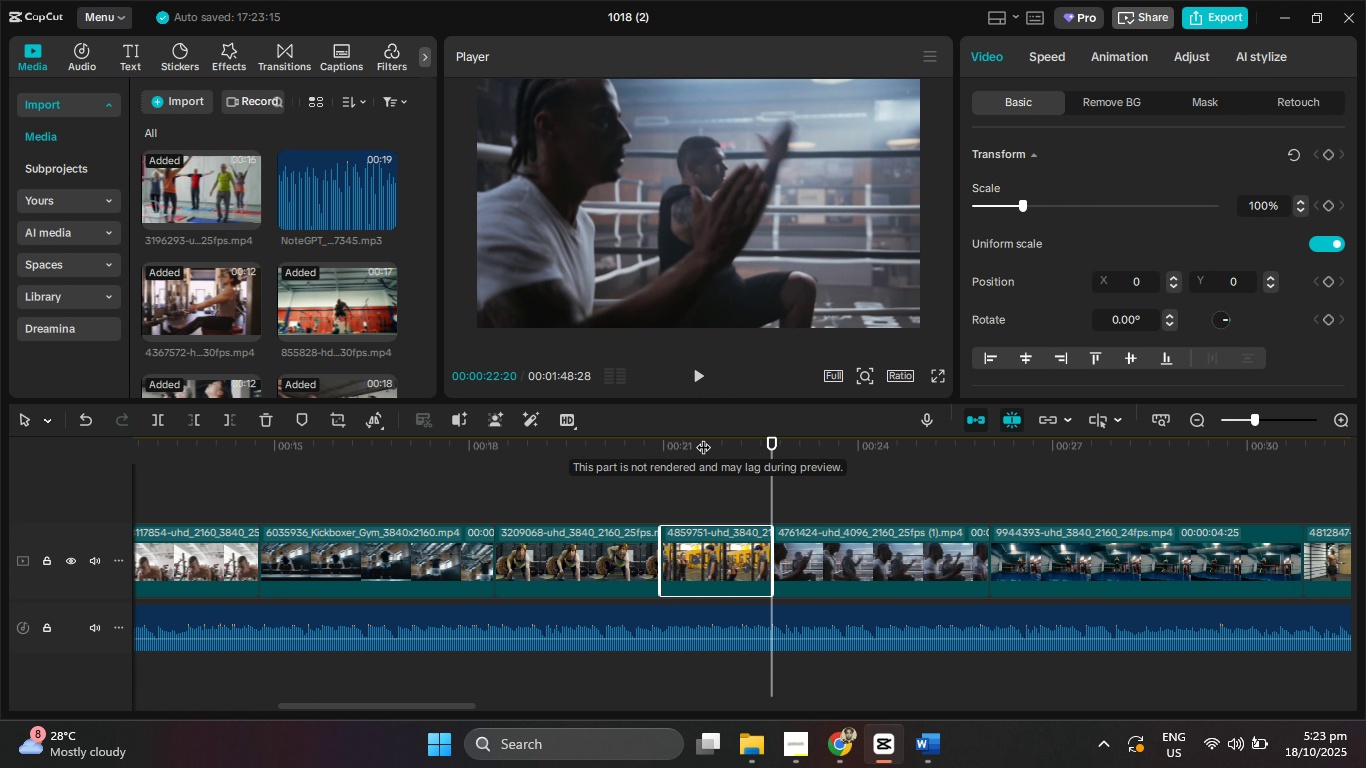 
wait(5.55)
 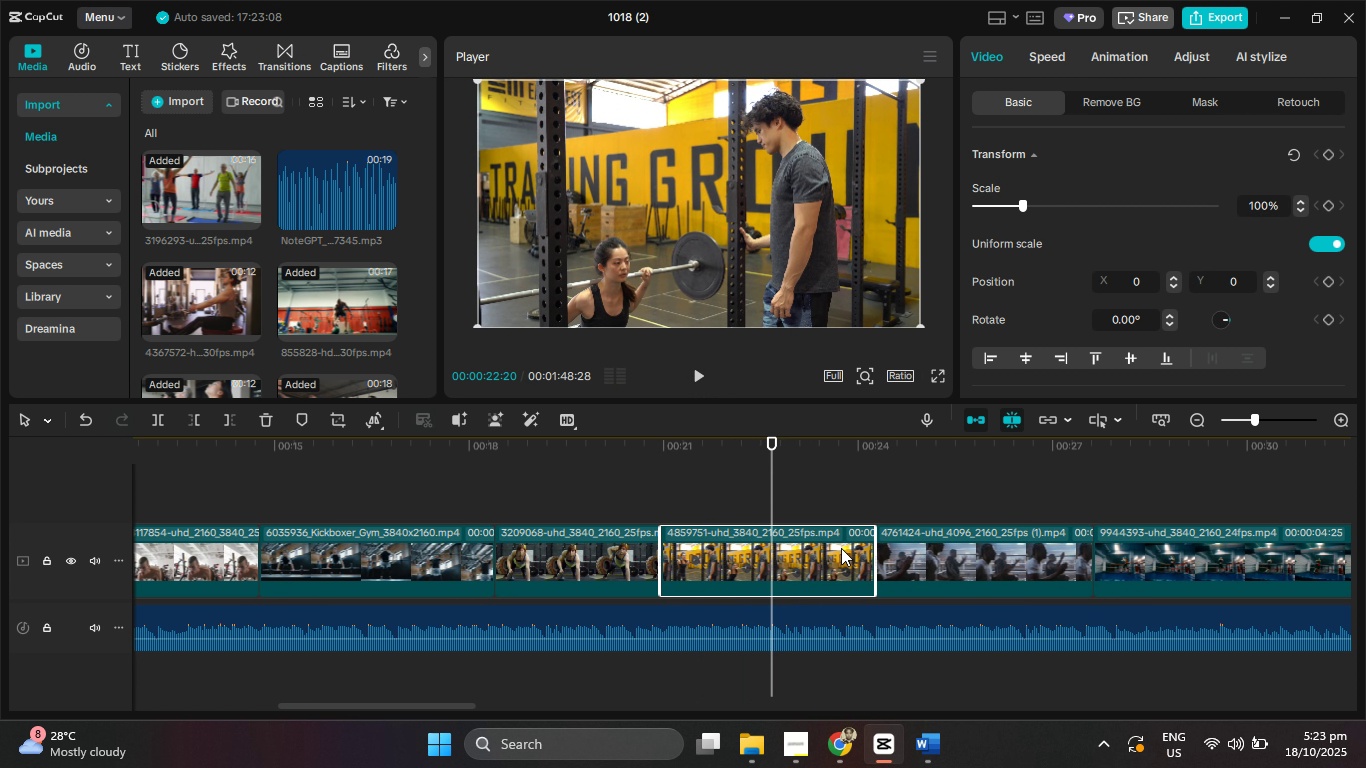 
left_click([700, 380])
 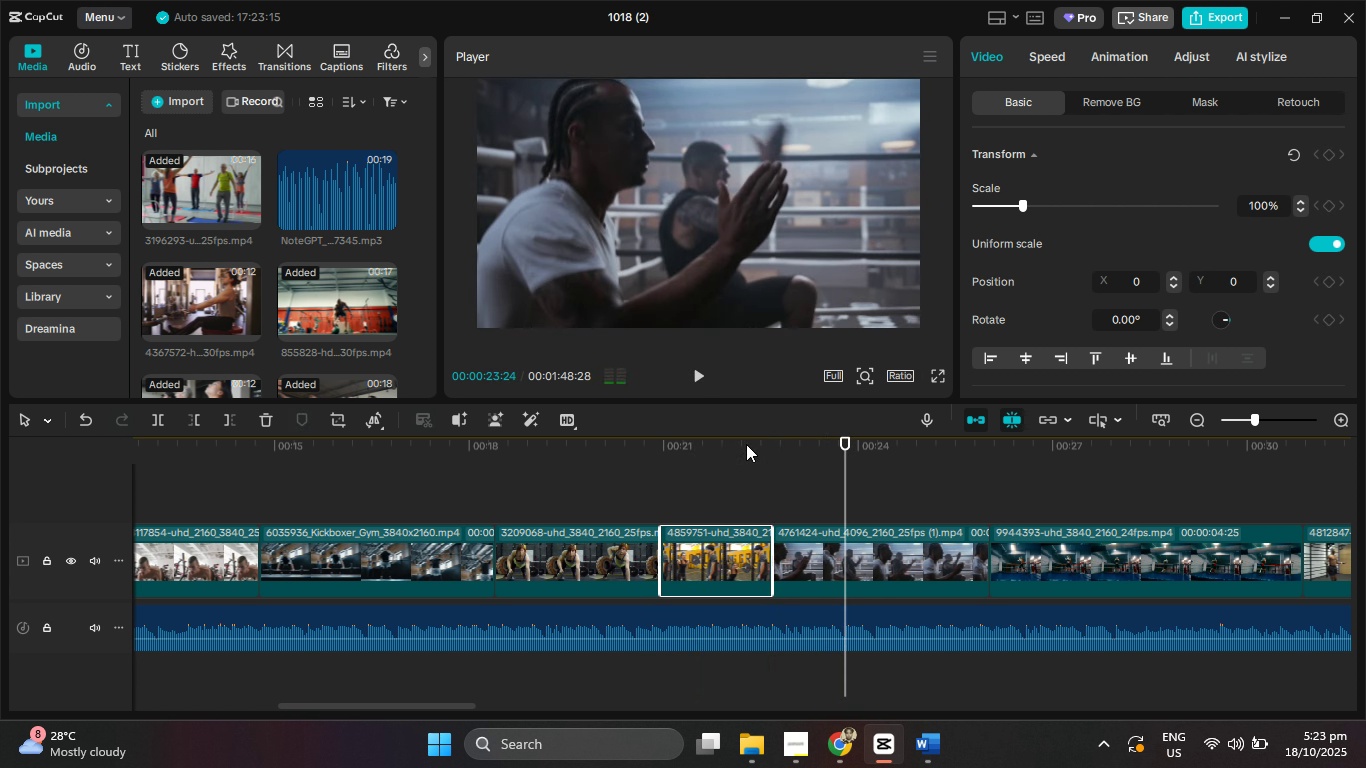 
left_click([697, 379])
 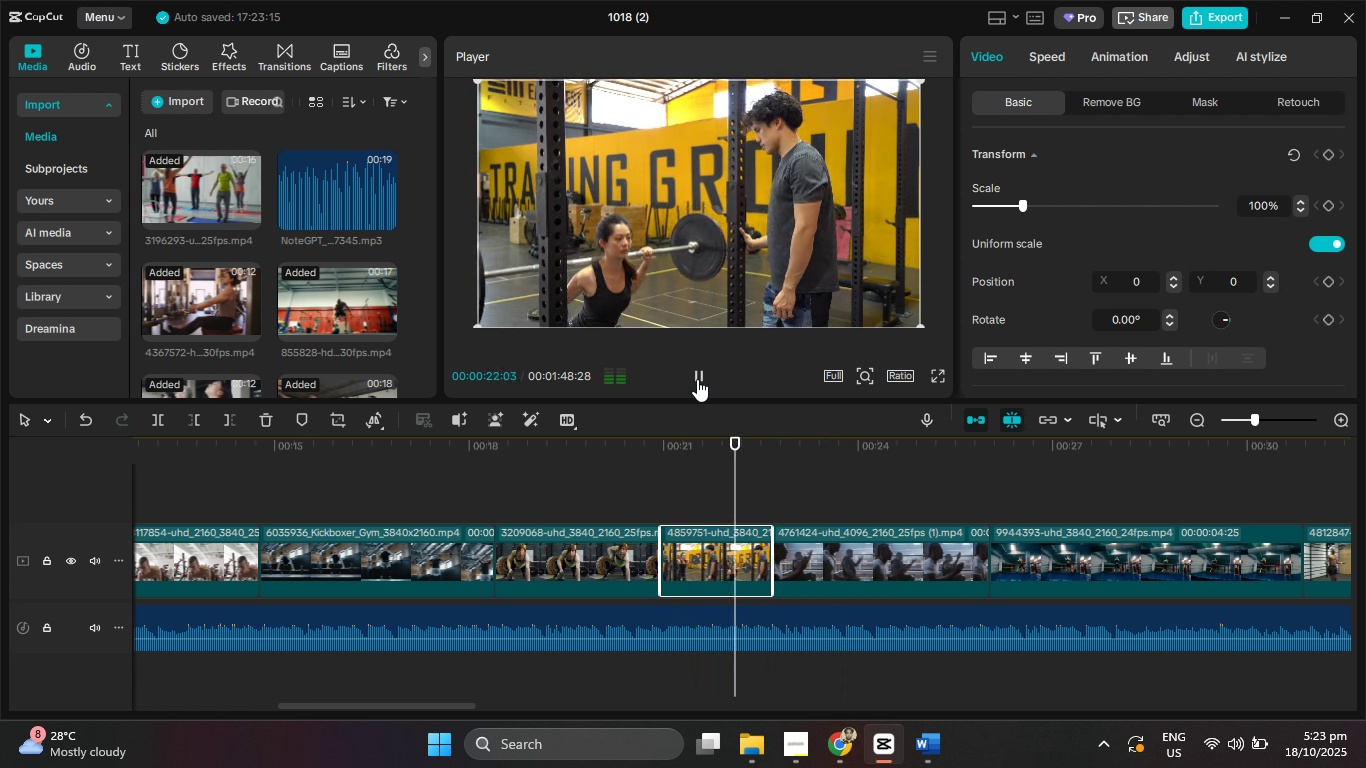 
left_click([697, 379])
 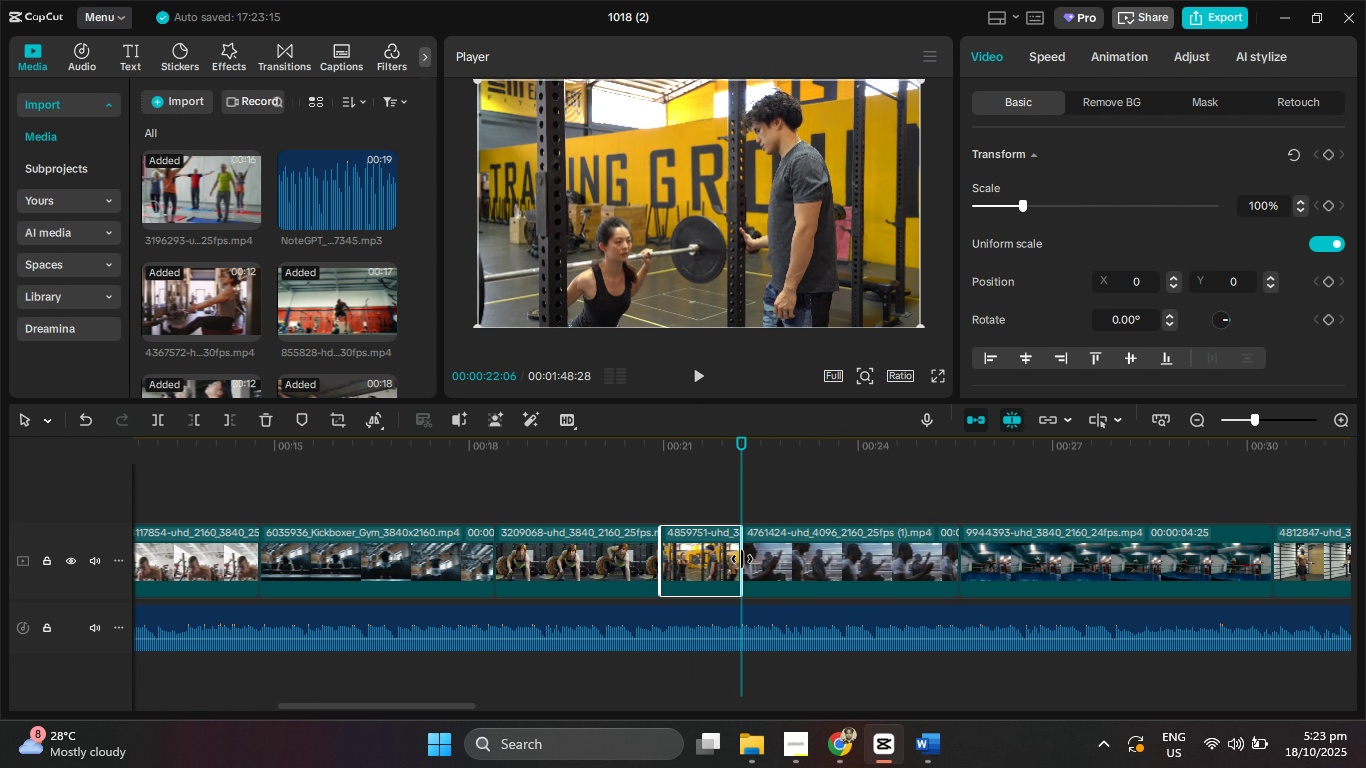 
left_click([687, 384])
 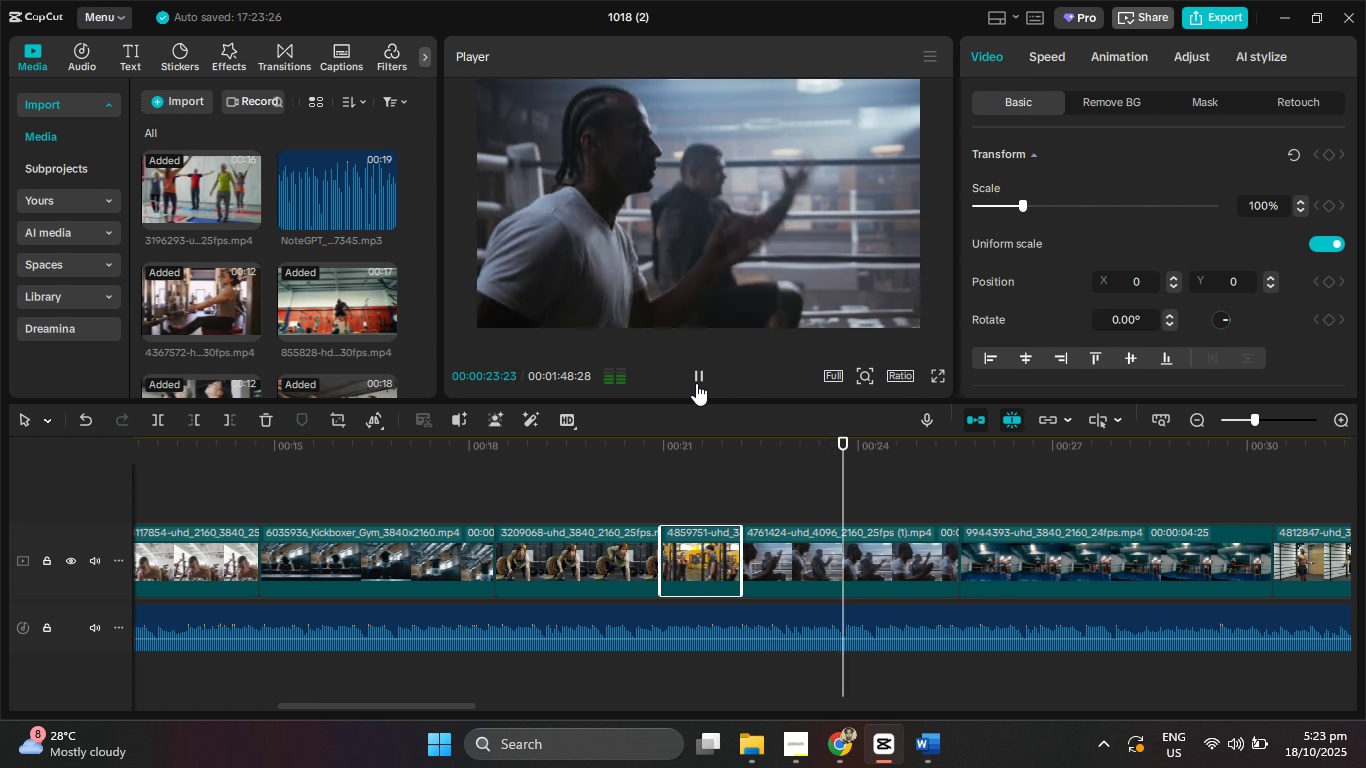 
left_click([696, 383])
 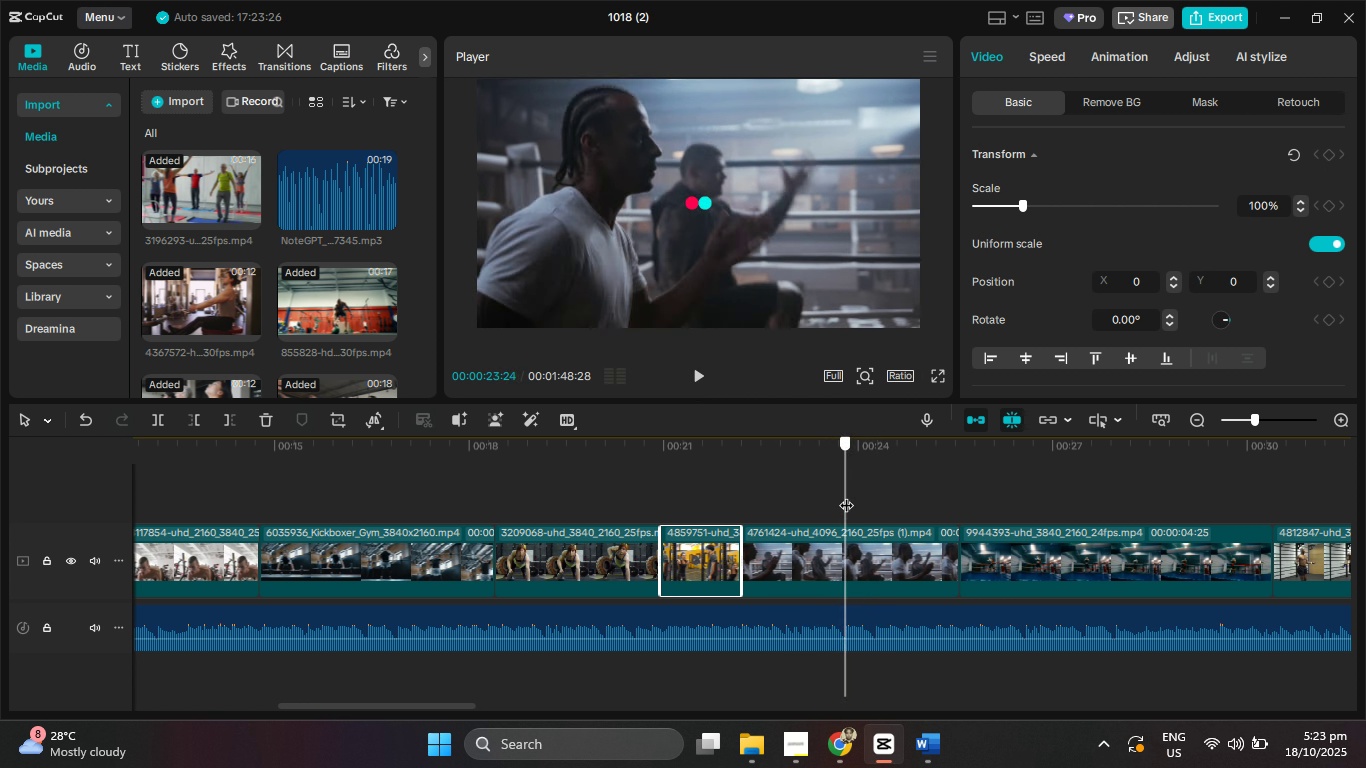 
left_click([901, 562])
 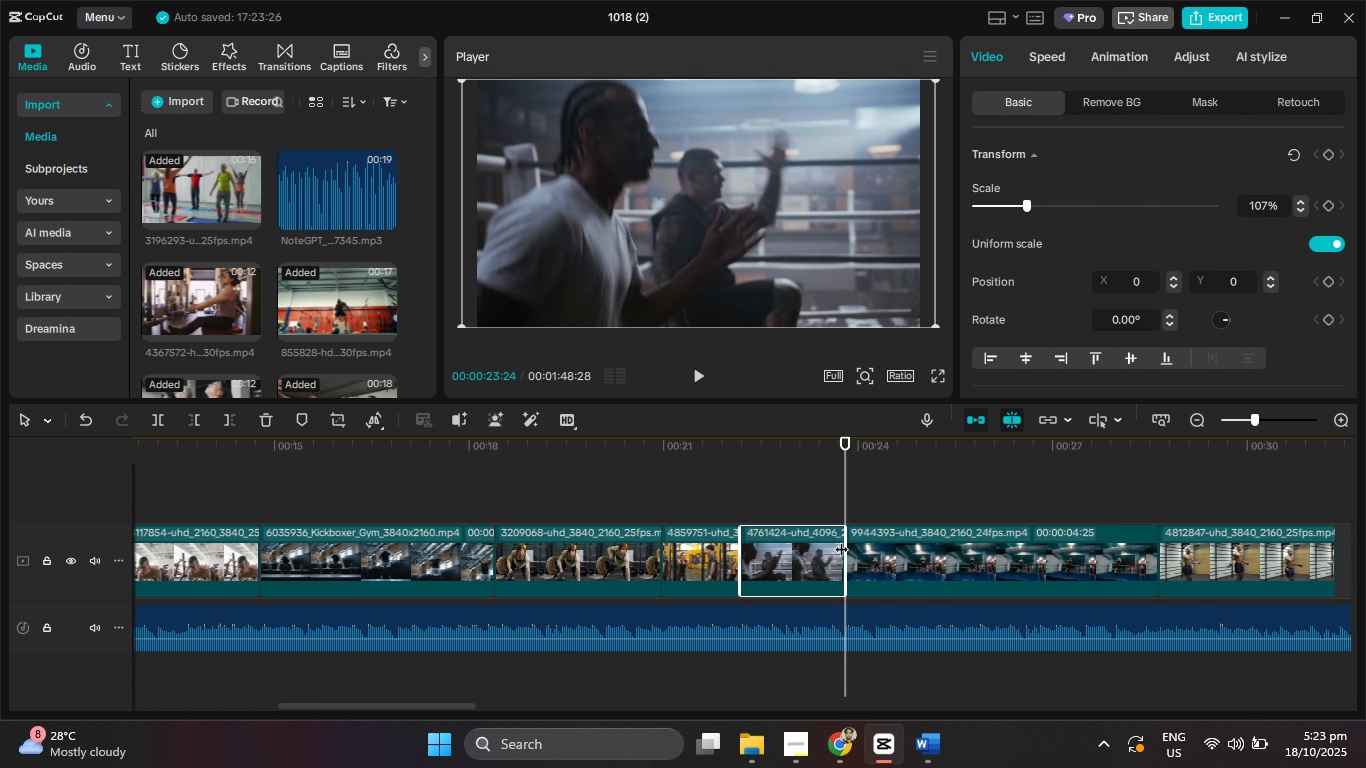 
left_click([704, 381])
 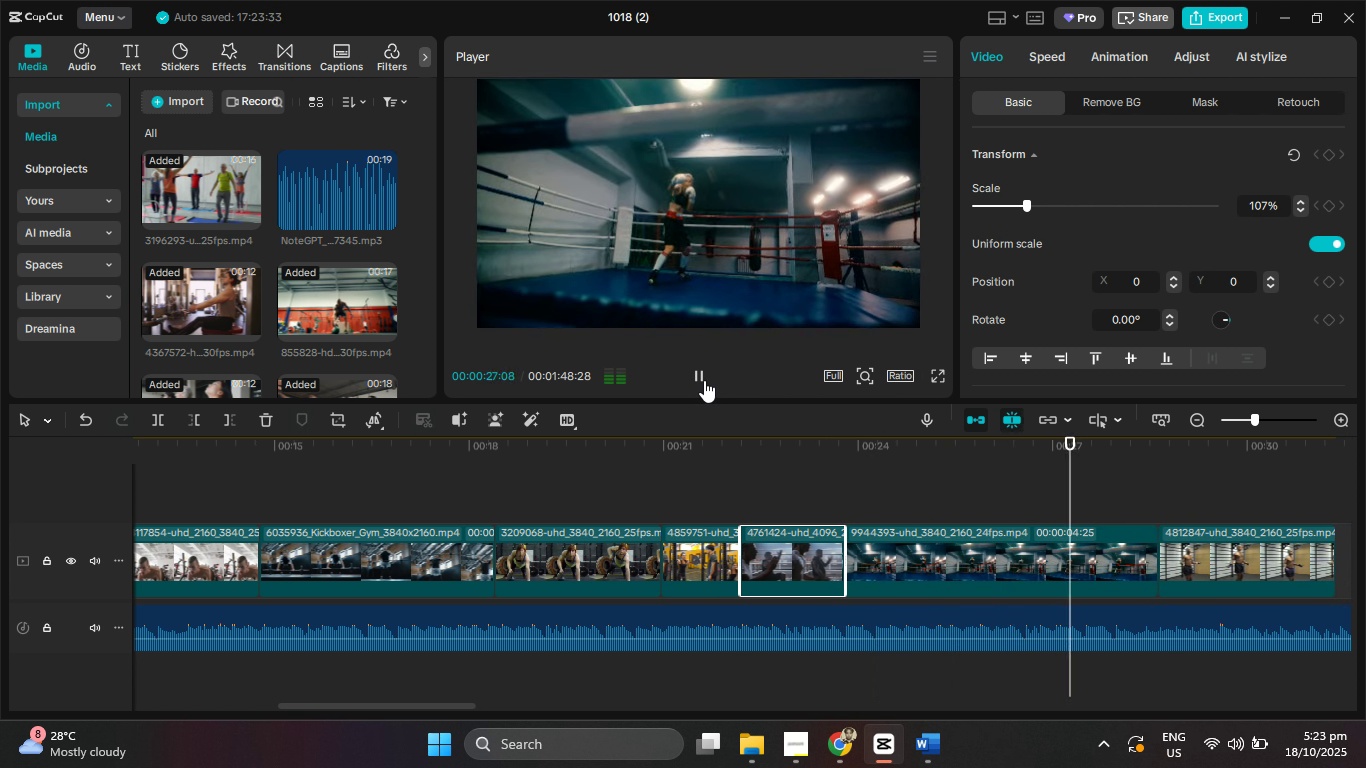 
left_click([704, 380])
 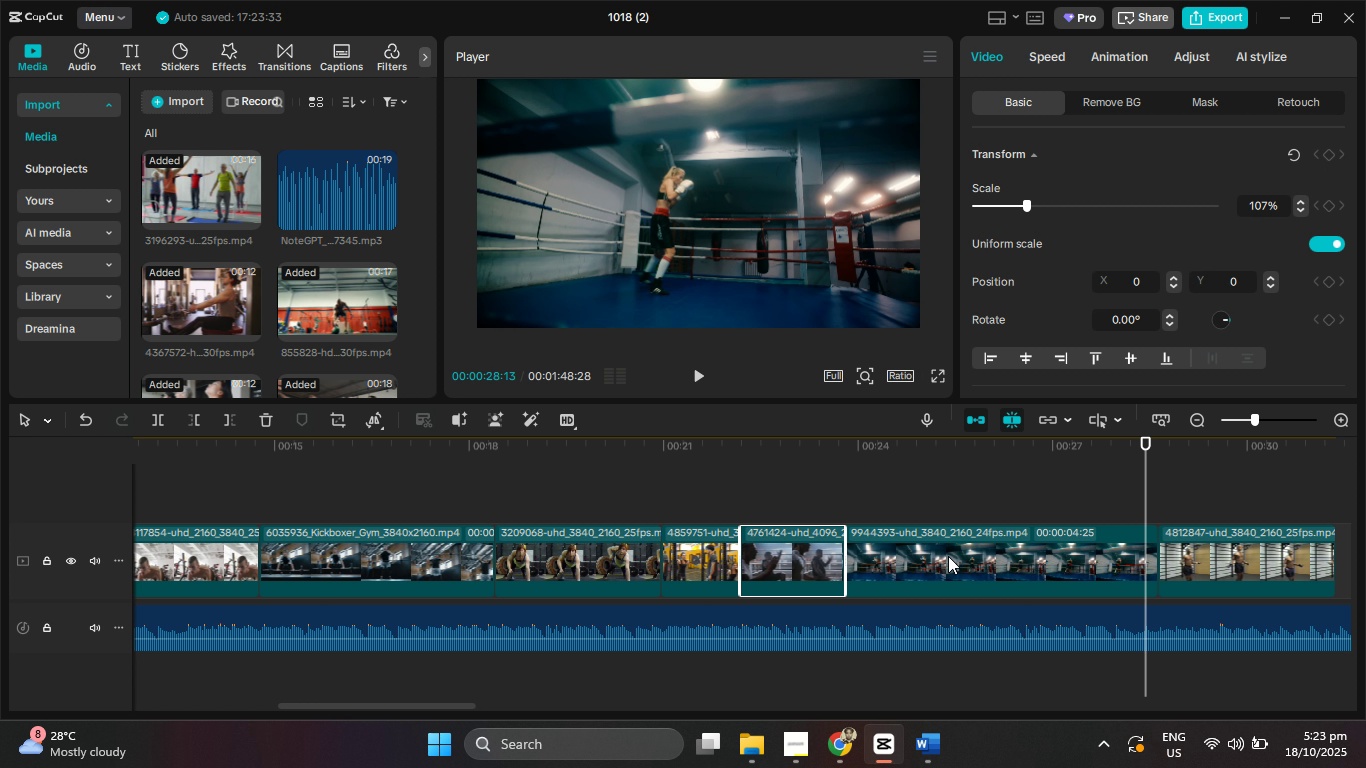 
left_click([948, 556])
 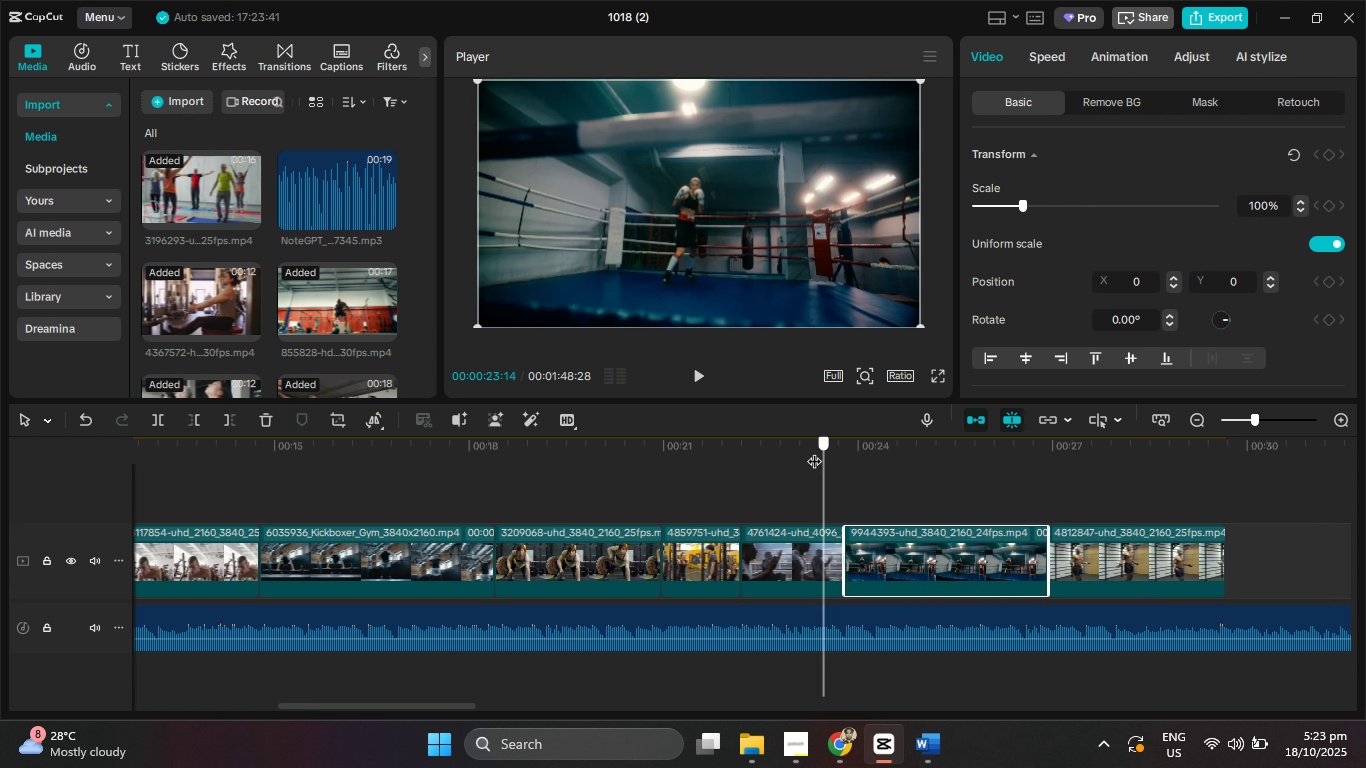 
left_click([702, 372])
 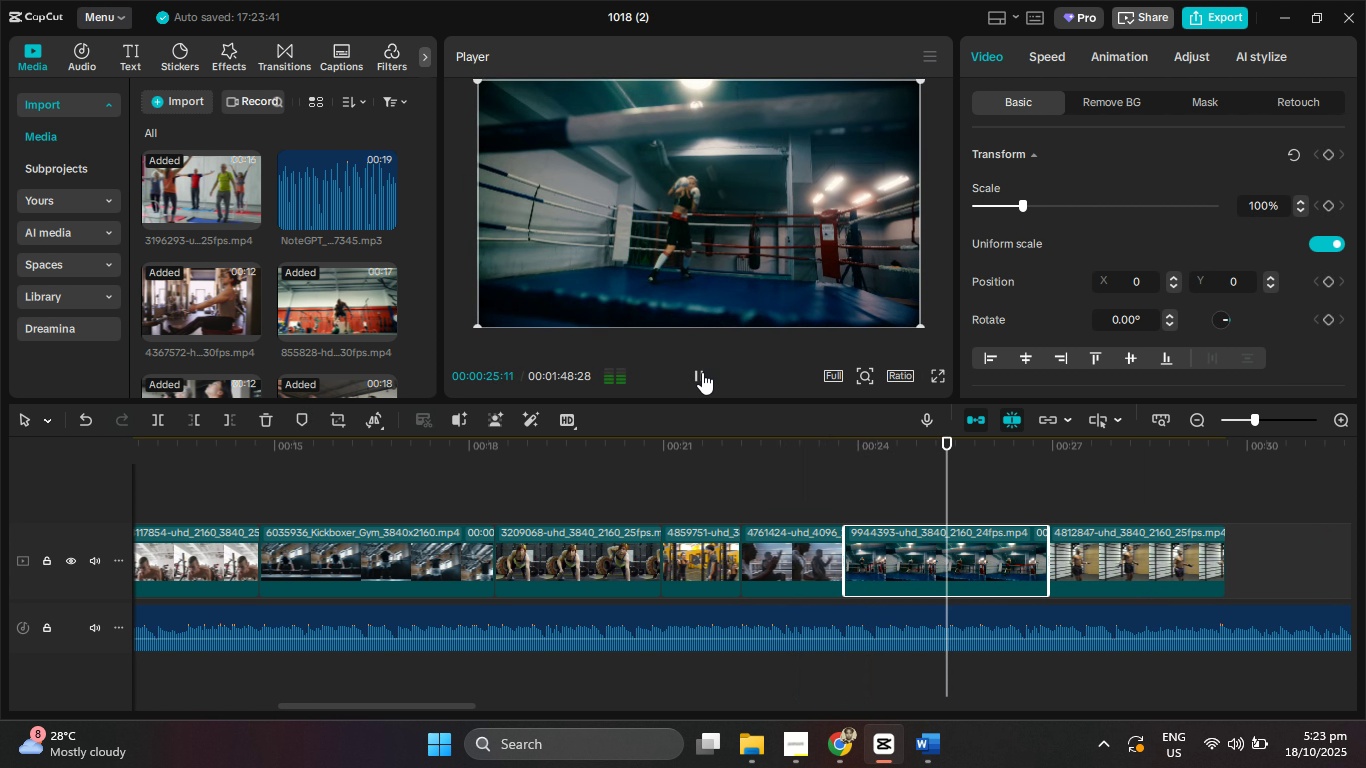 
left_click([702, 372])
 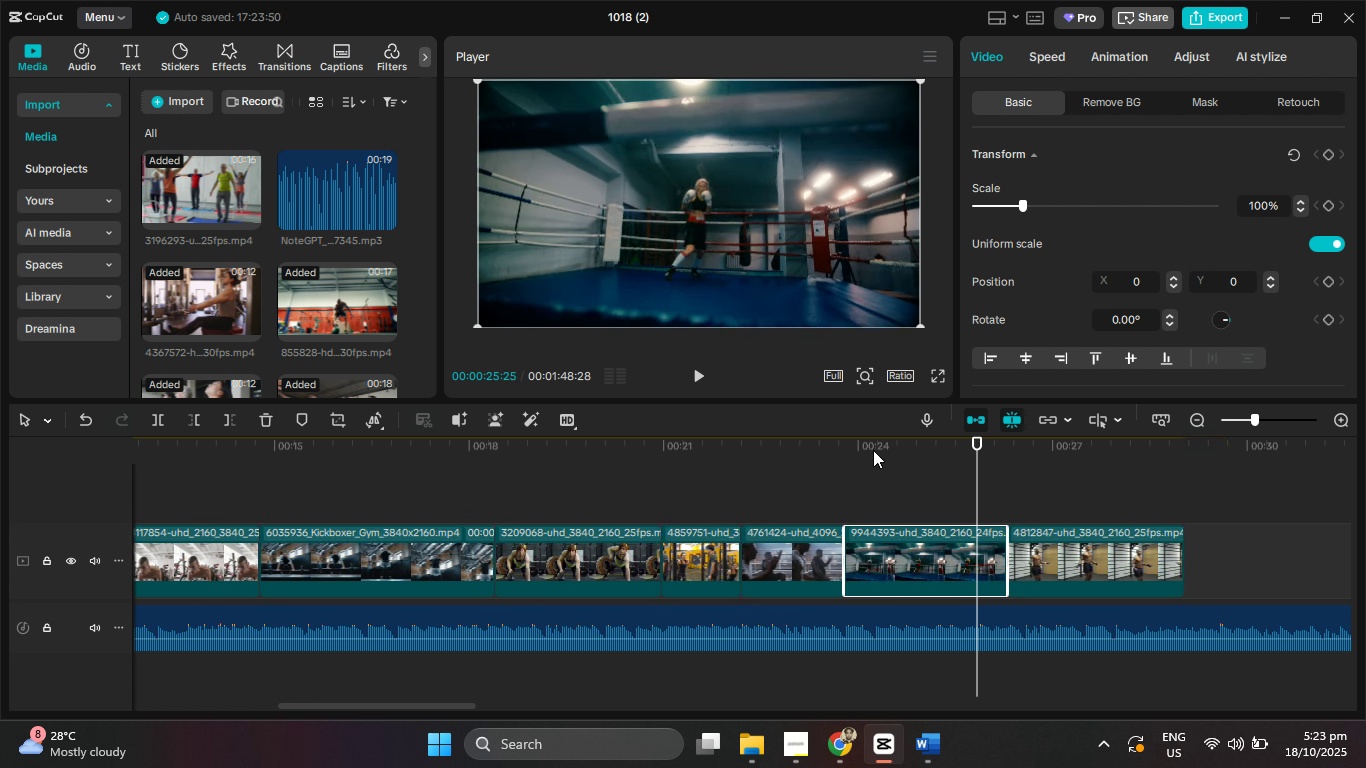 
left_click([695, 370])
 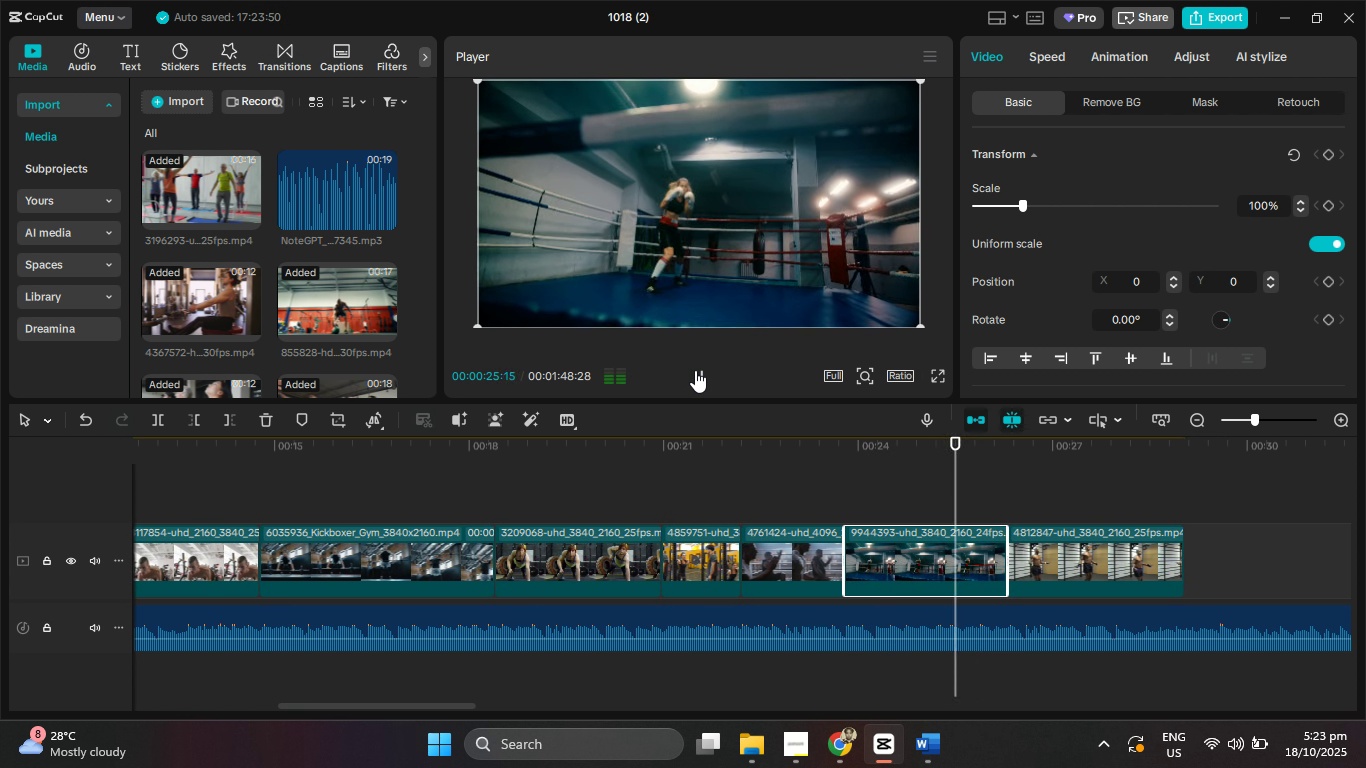 
left_click([695, 370])
 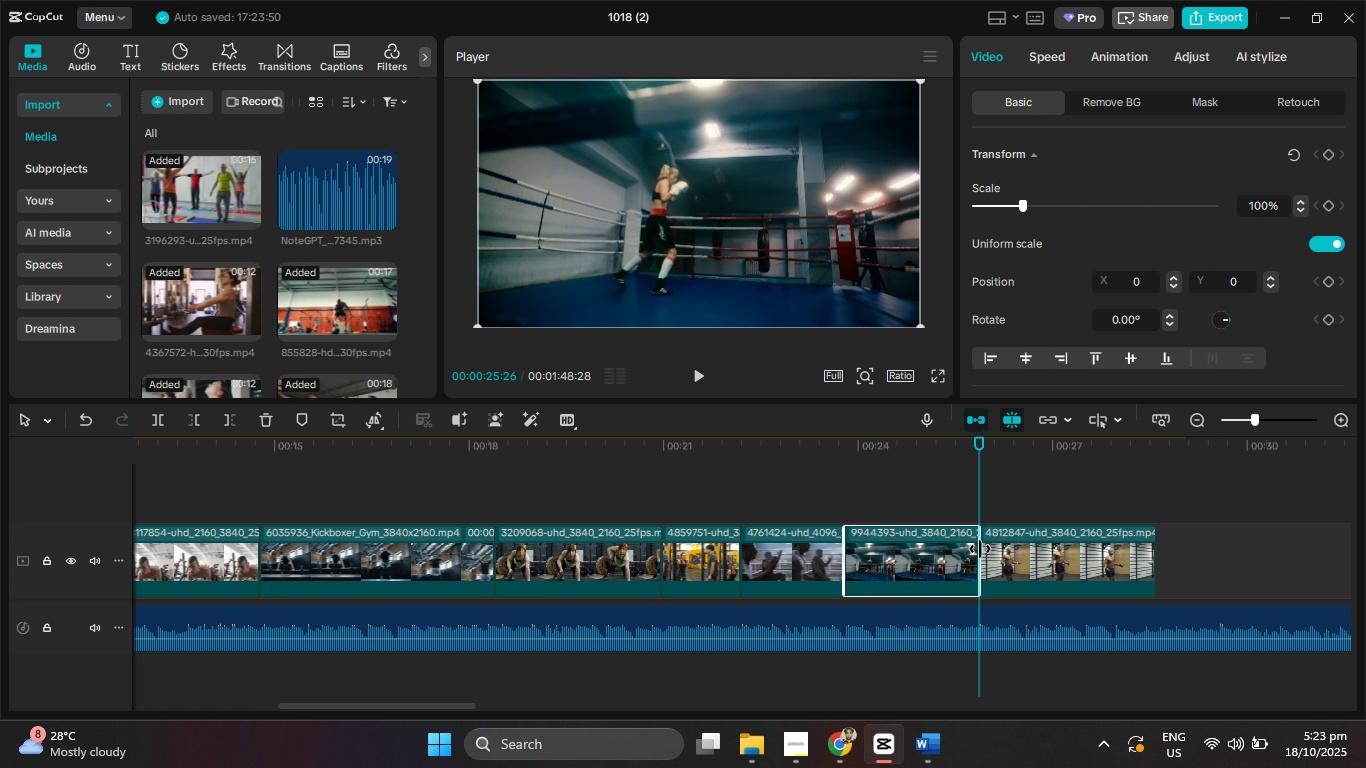 
wait(5.03)
 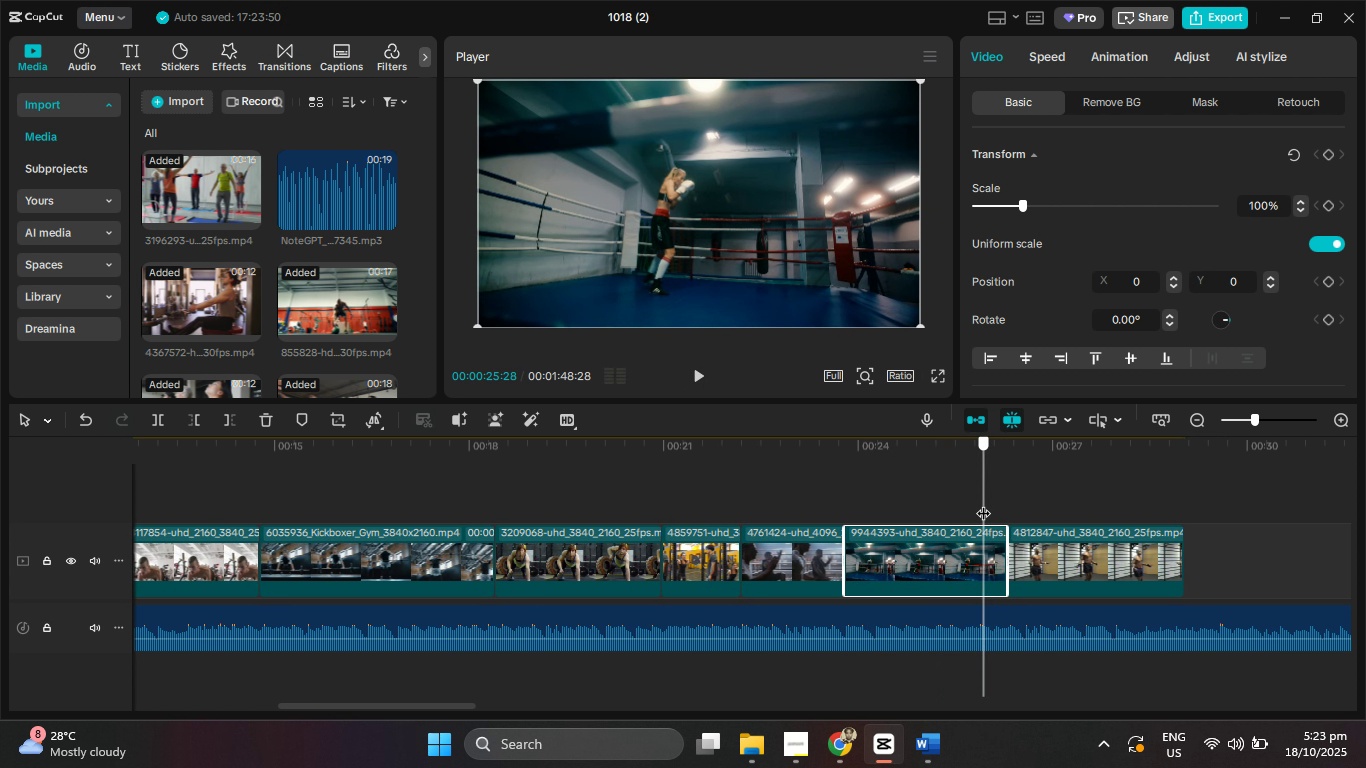 
left_click([704, 368])
 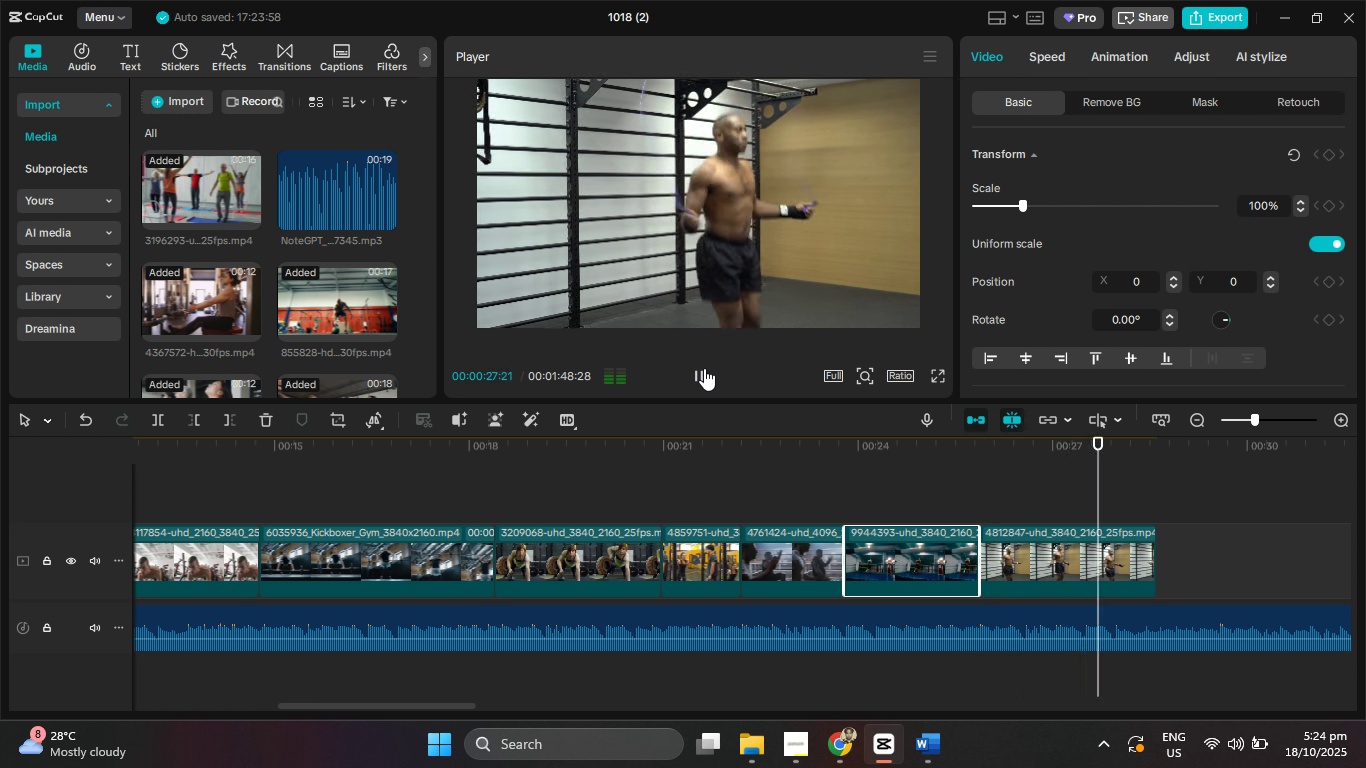 
left_click([704, 368])
 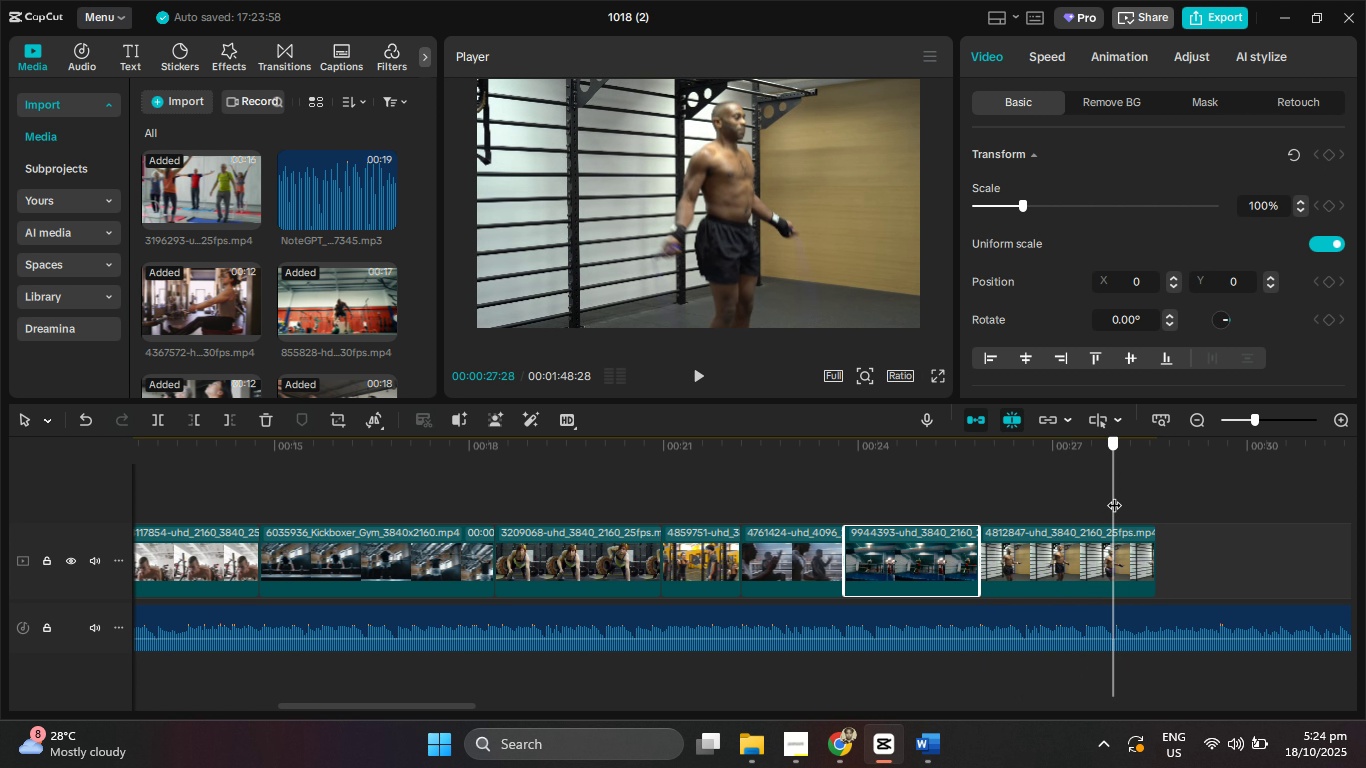 
left_click([1142, 550])
 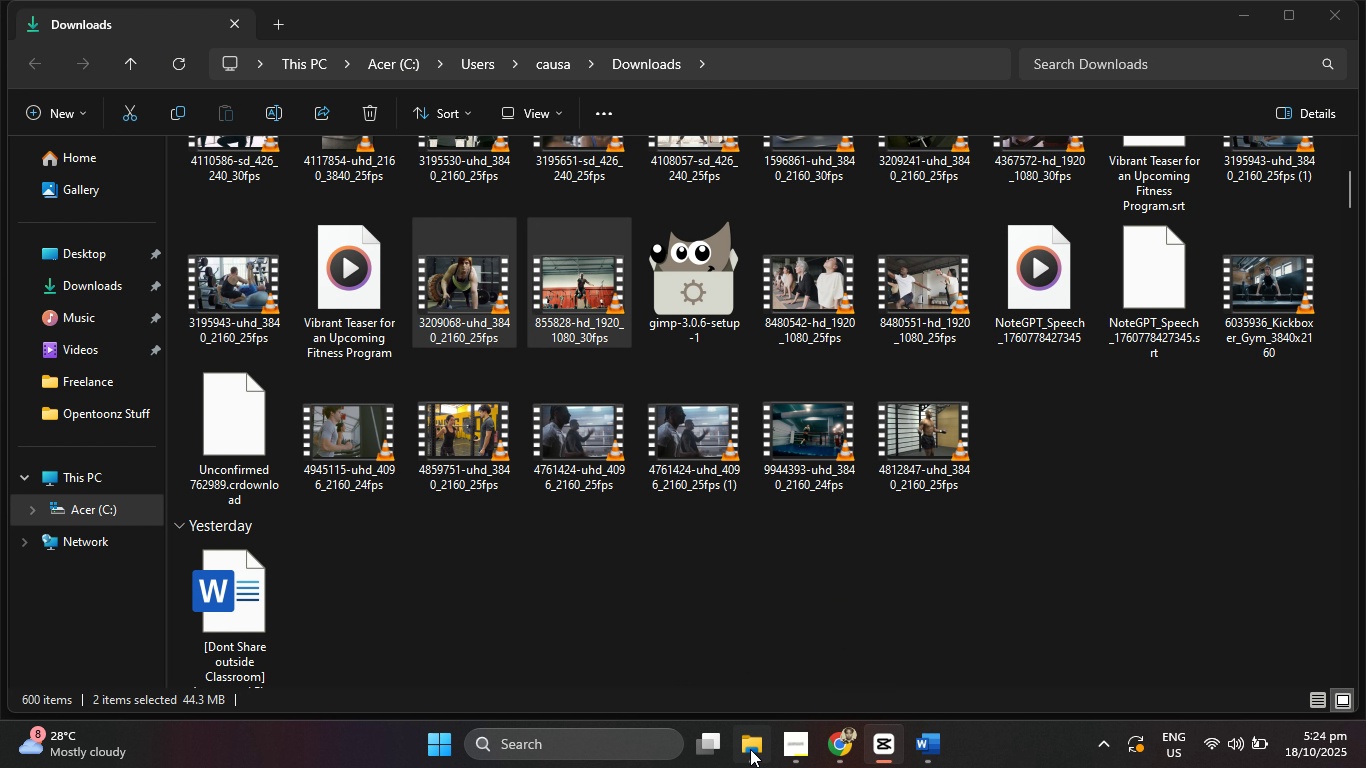 
wait(7.7)
 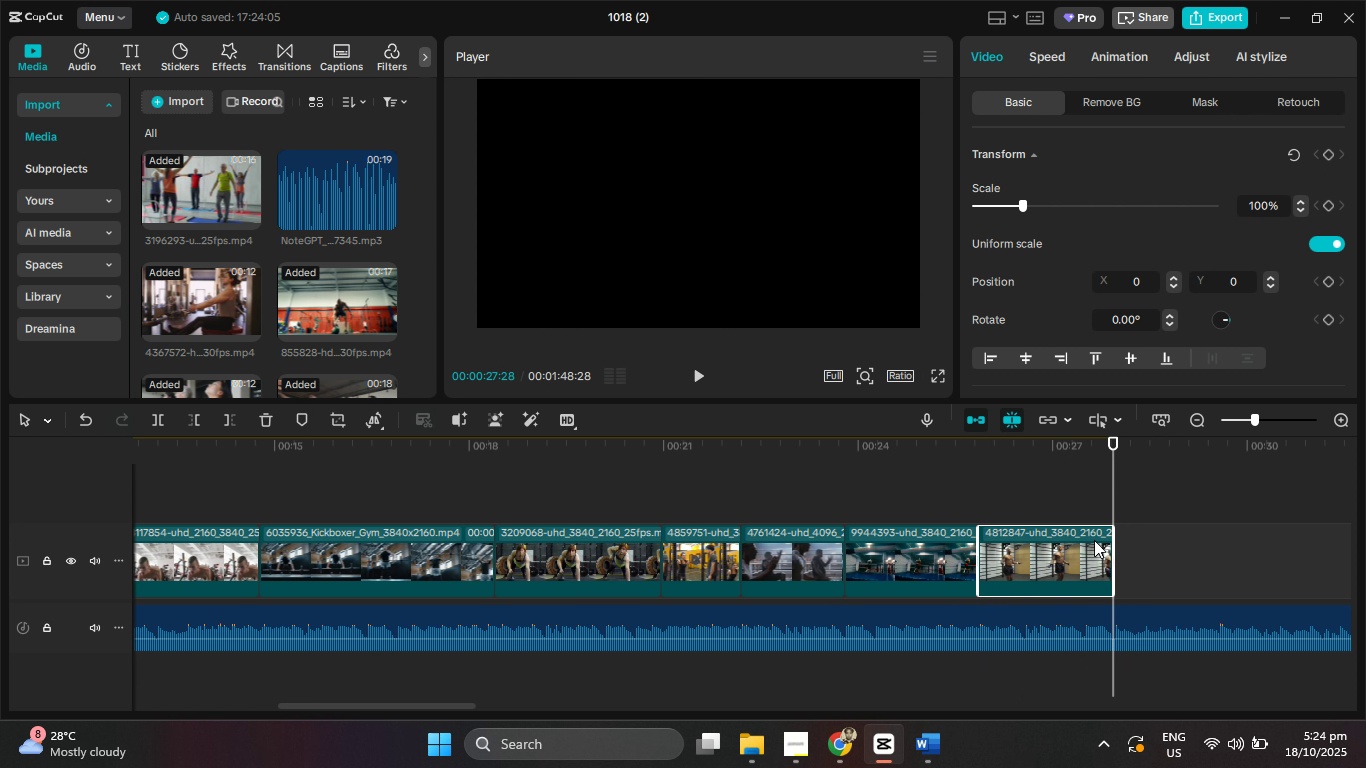 
left_click([786, 626])
 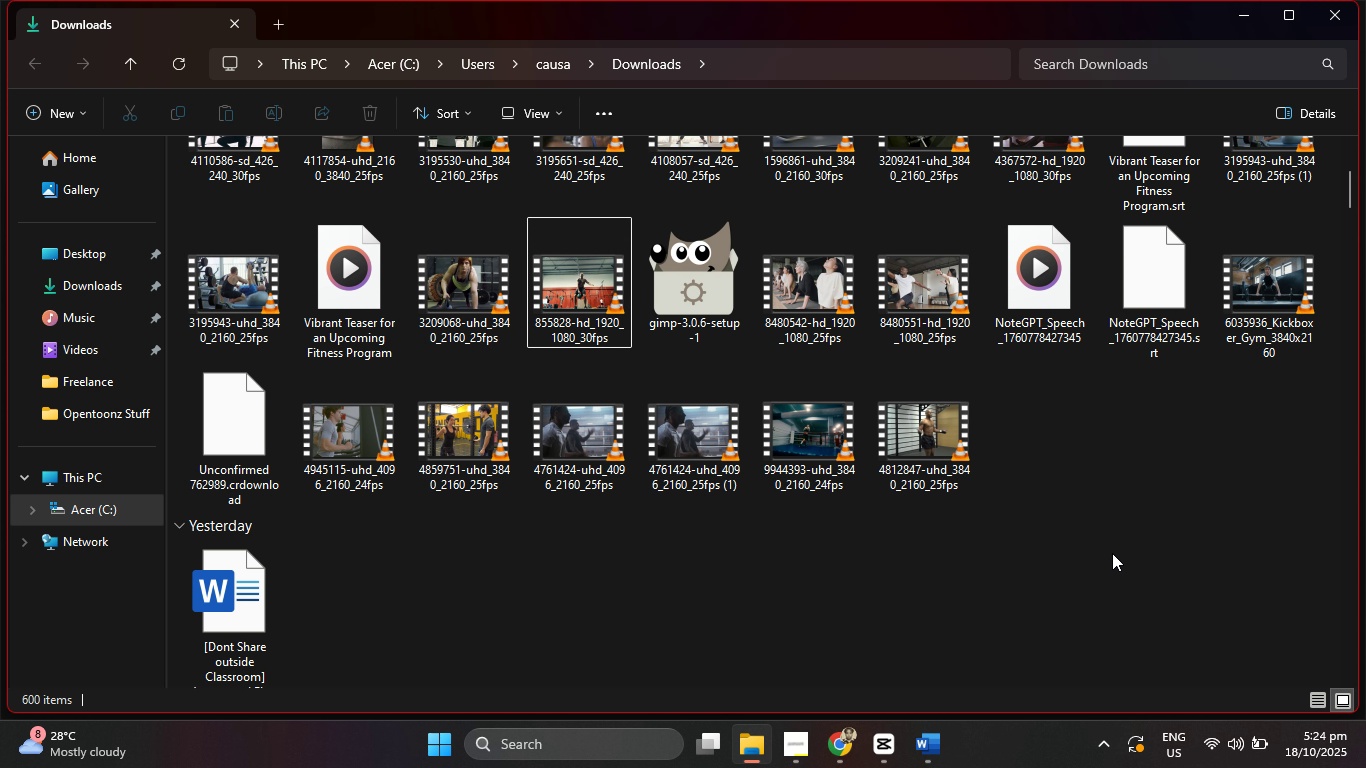 
scroll: coordinate [1114, 545], scroll_direction: up, amount: 4.0
 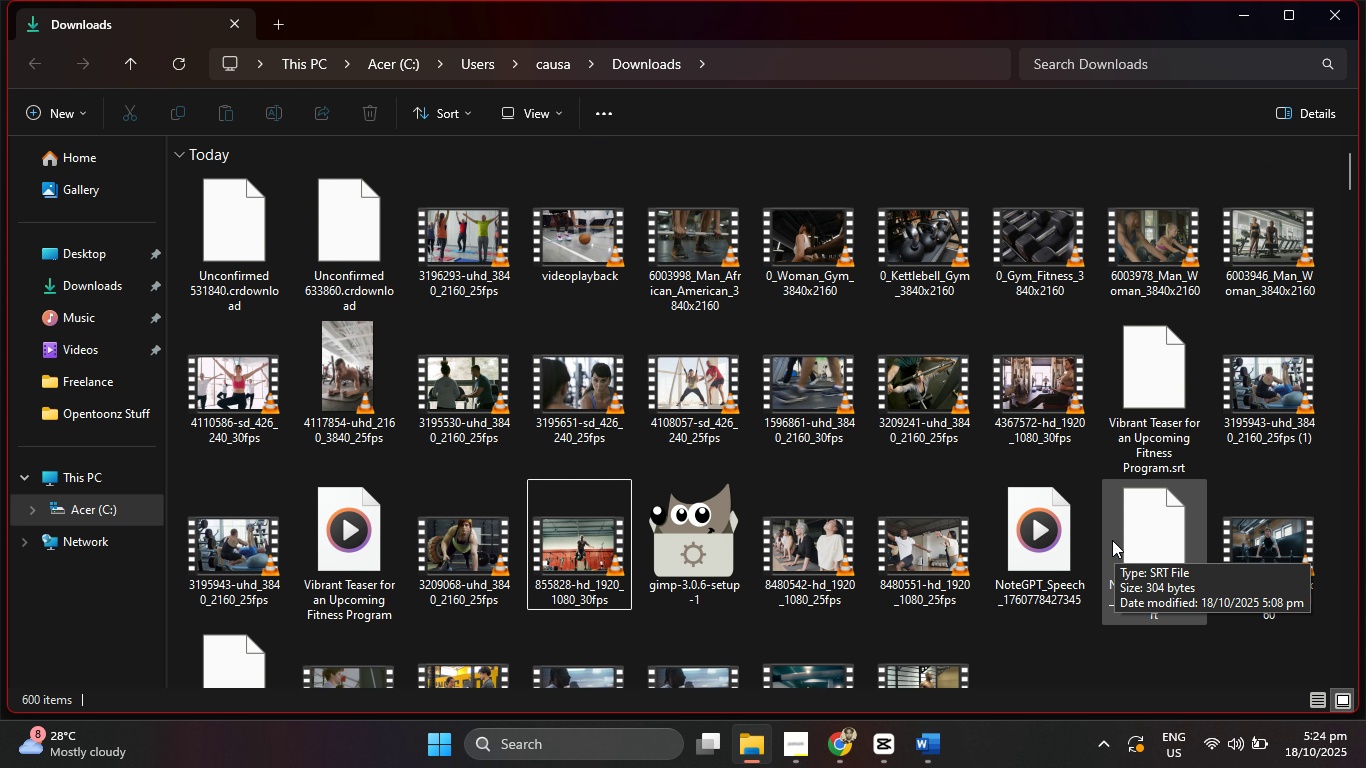 
wait(6.34)
 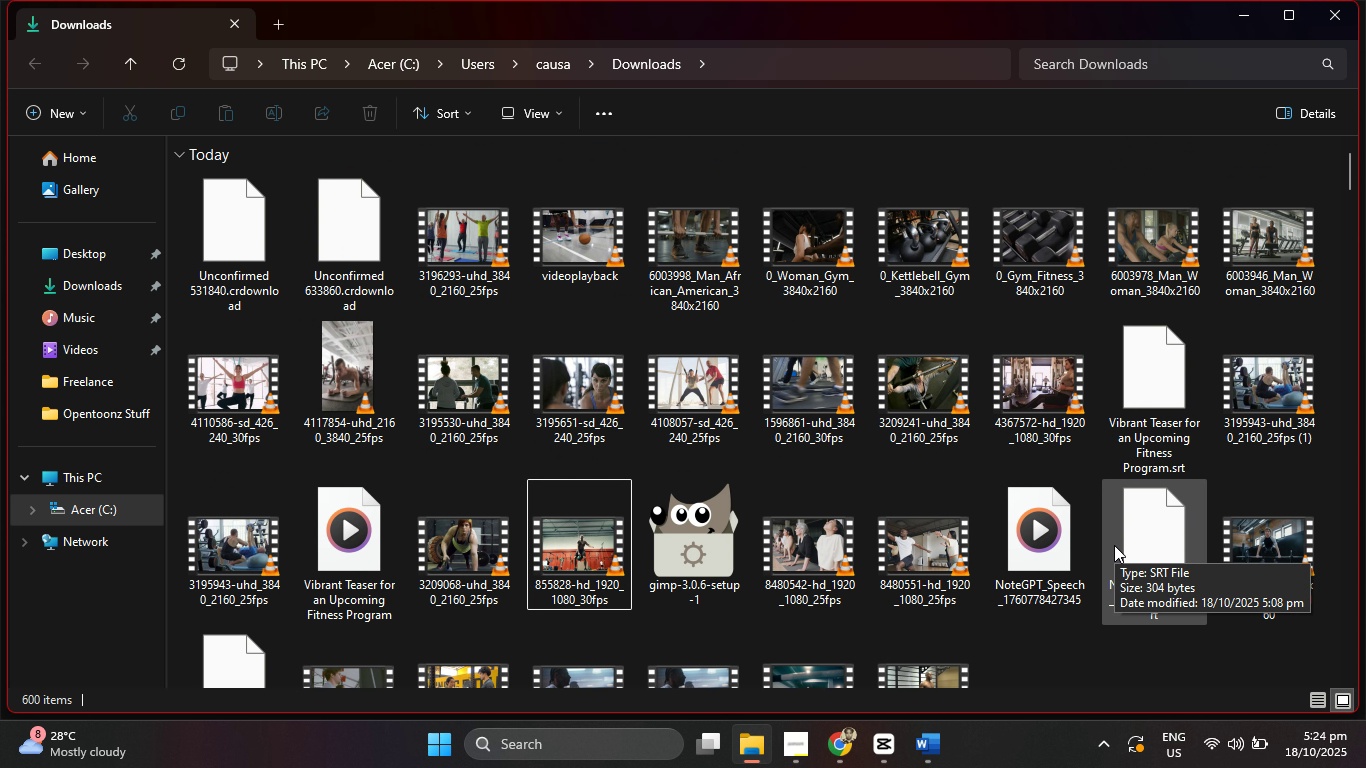 
mouse_move([593, 415])
 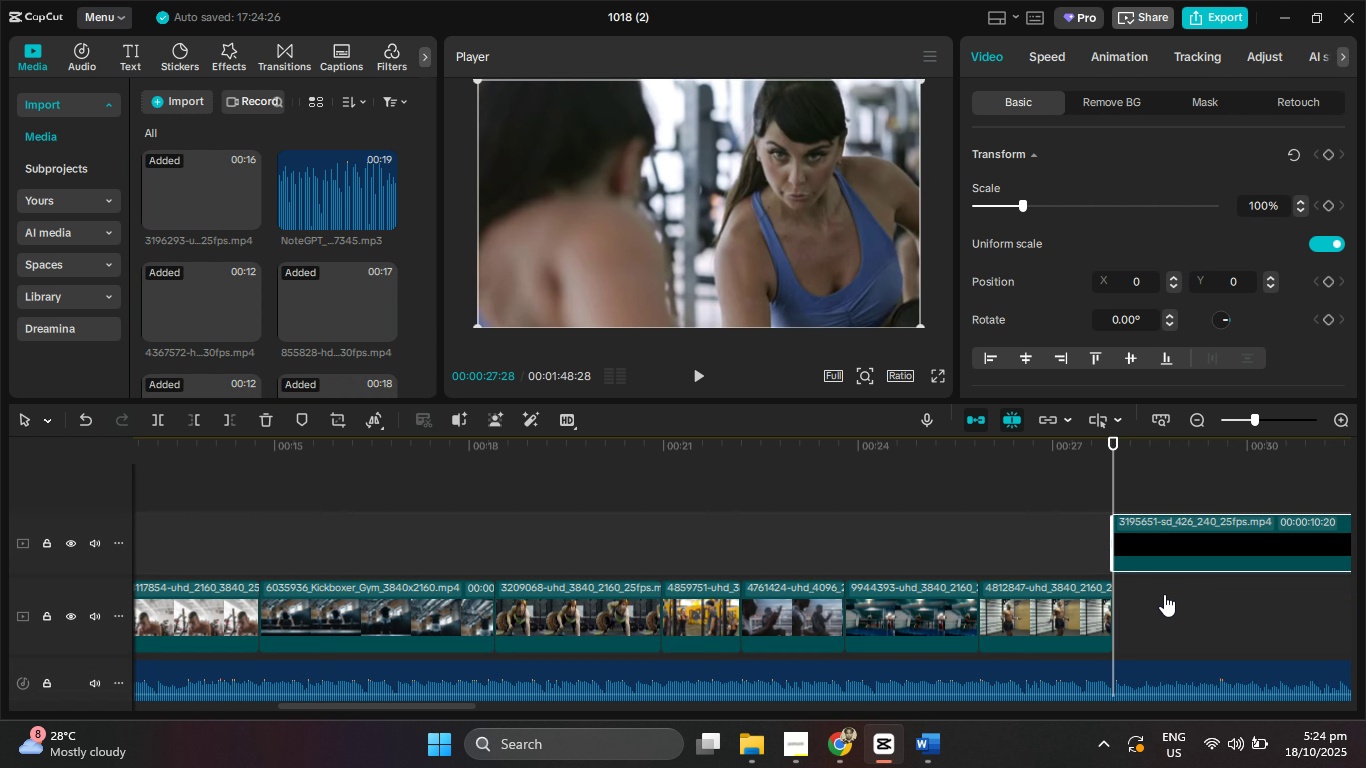 
wait(10.5)
 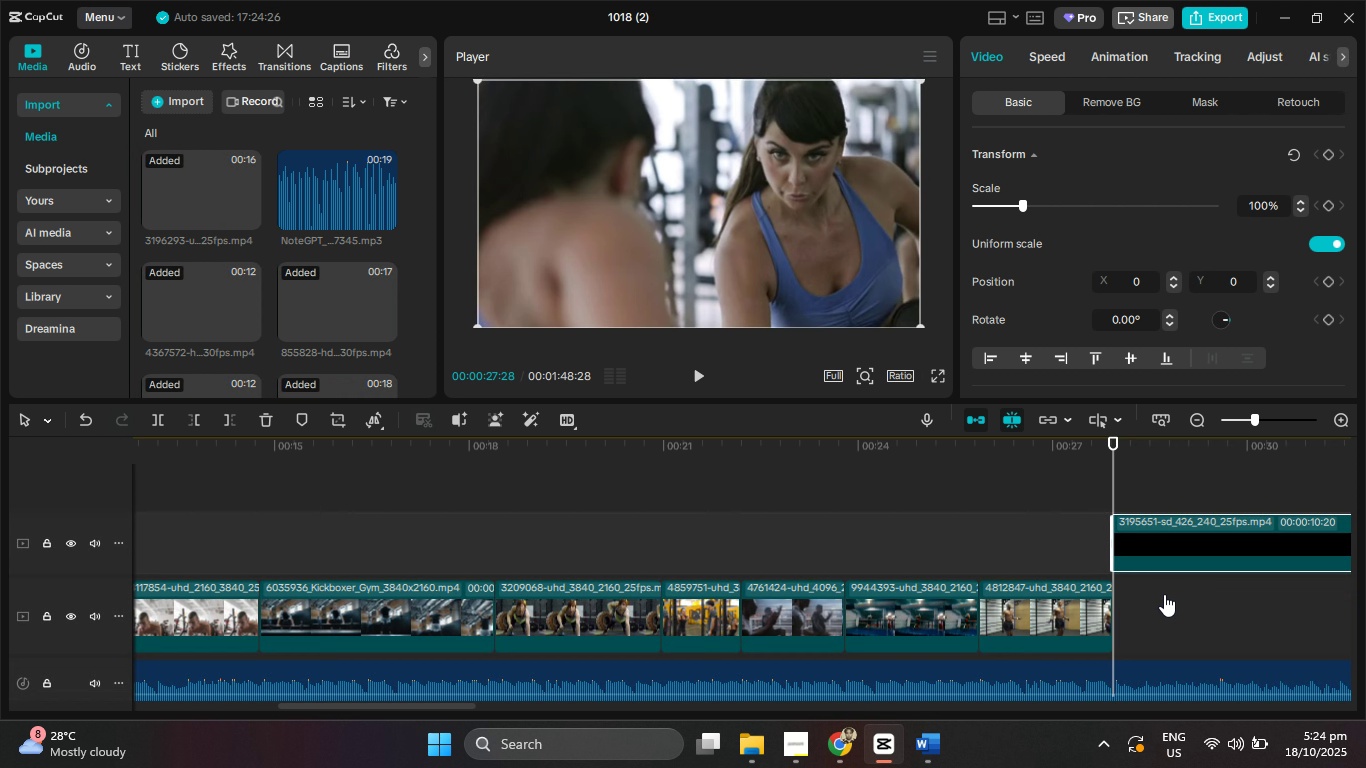 
left_click([696, 368])
 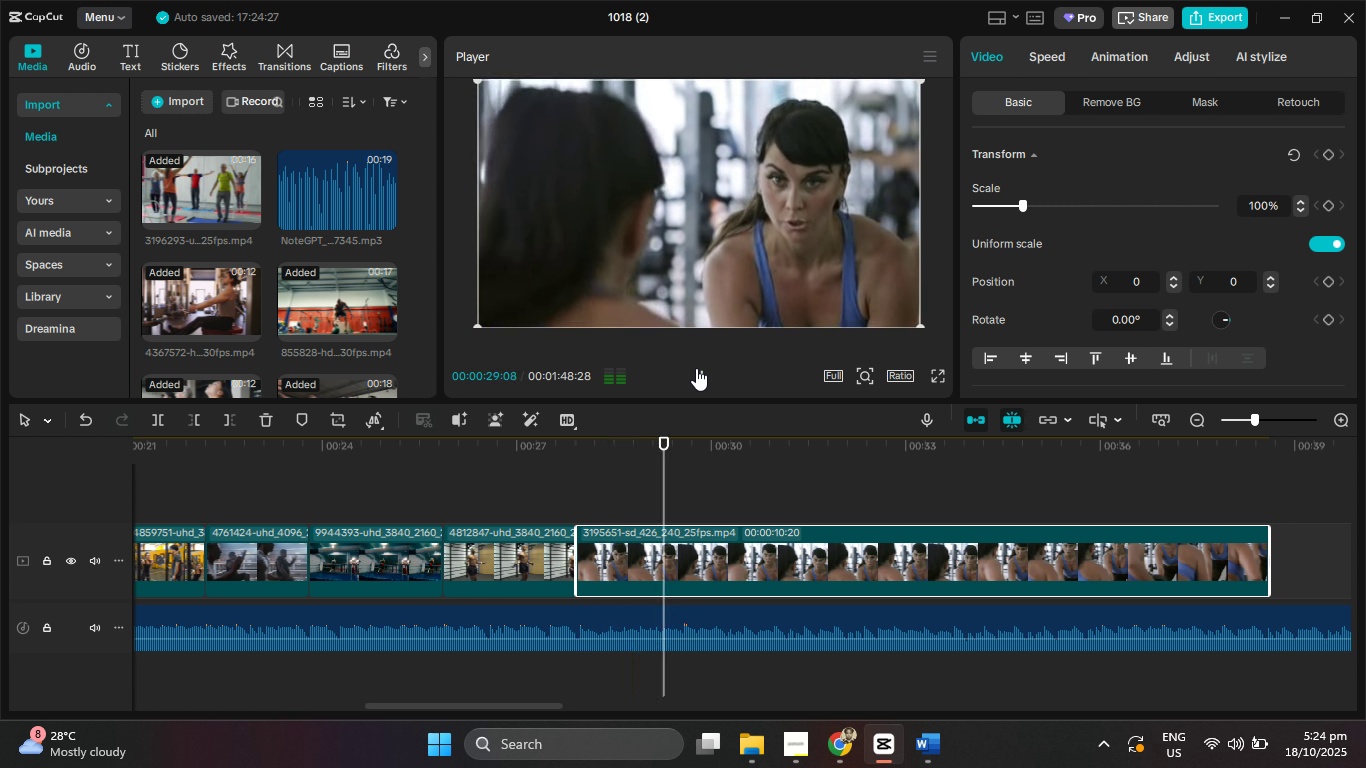 
left_click([696, 368])
 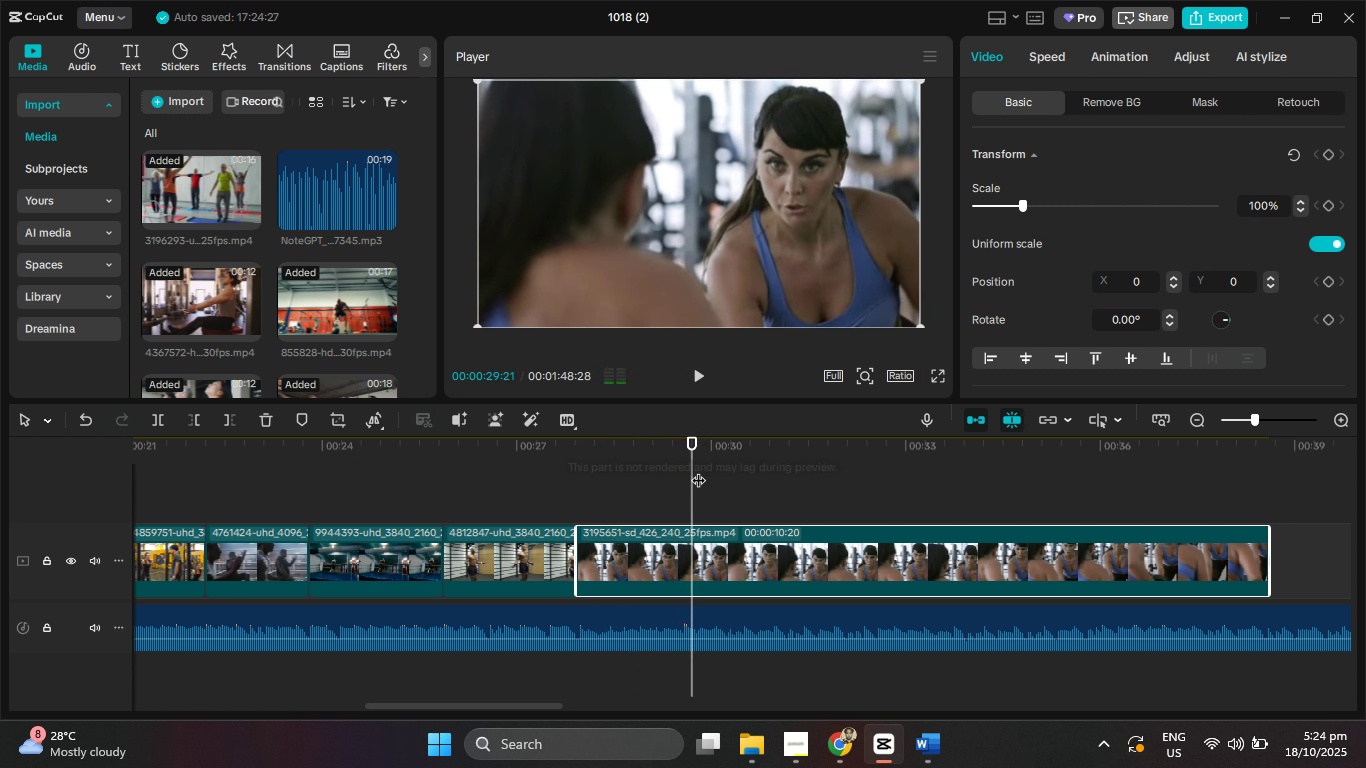 
mouse_move([732, 492])
 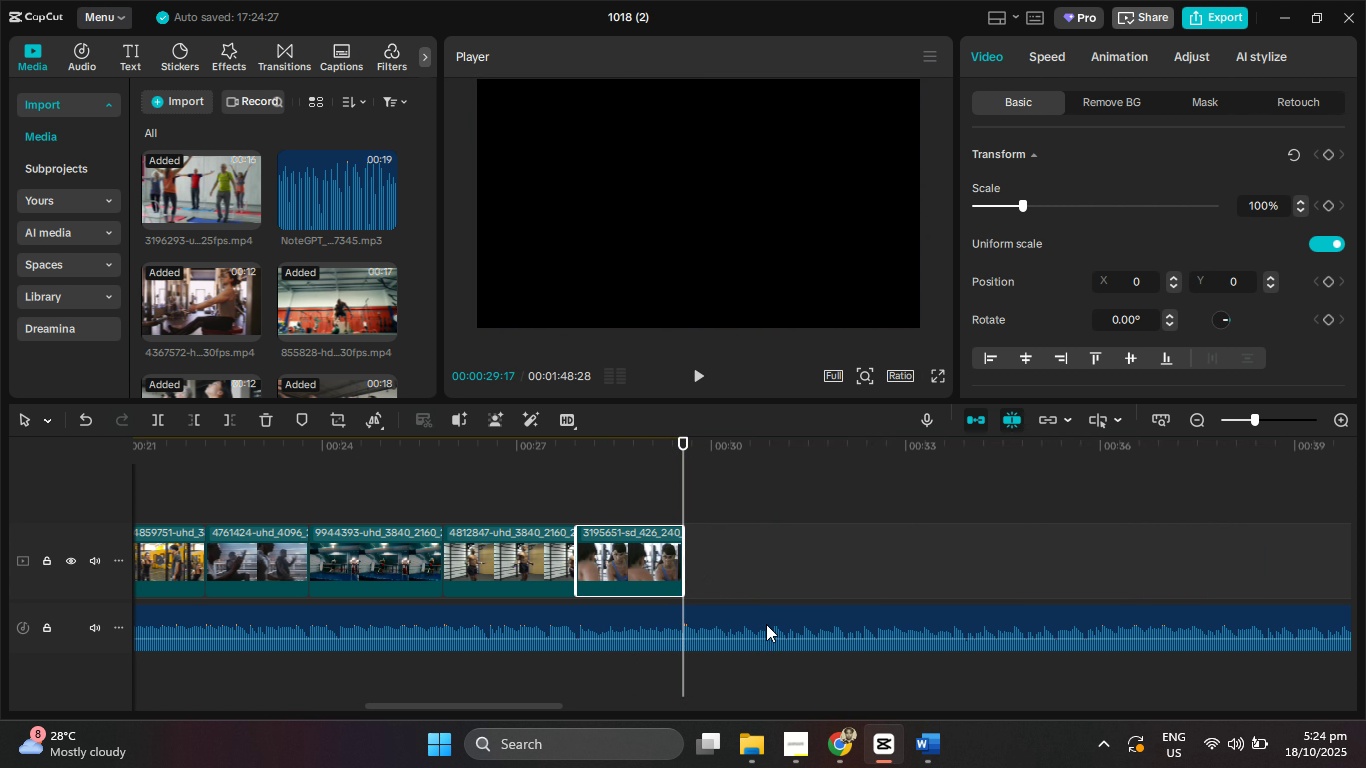 
left_click([735, 748])
 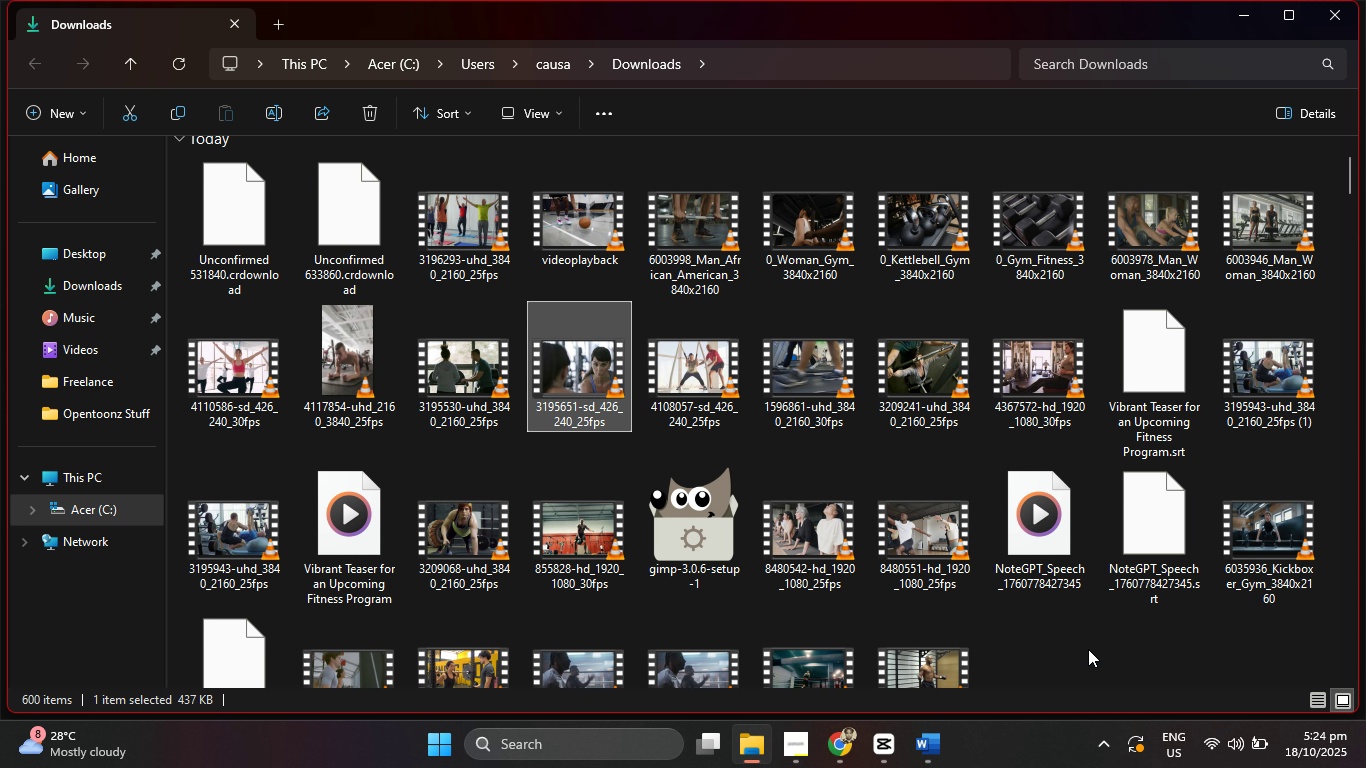 
left_click([1088, 649])
 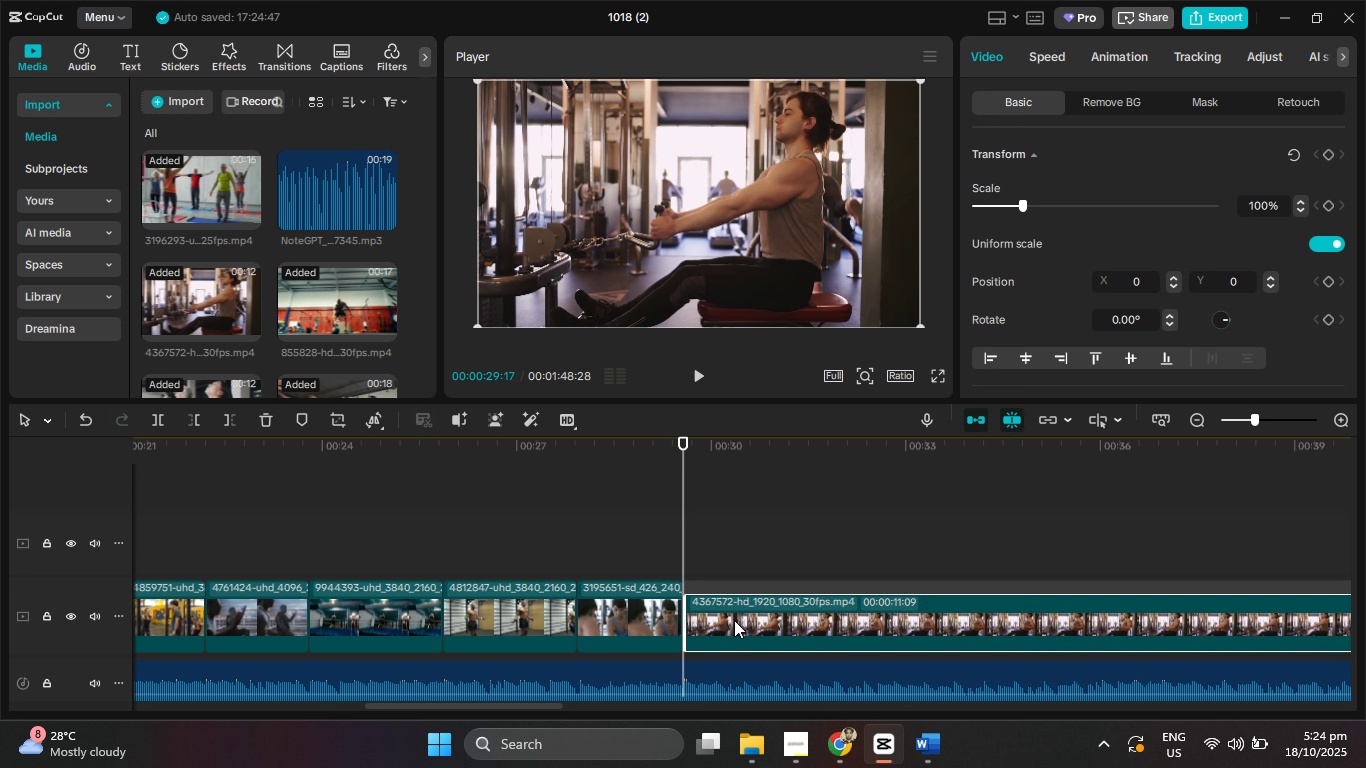 
wait(7.86)
 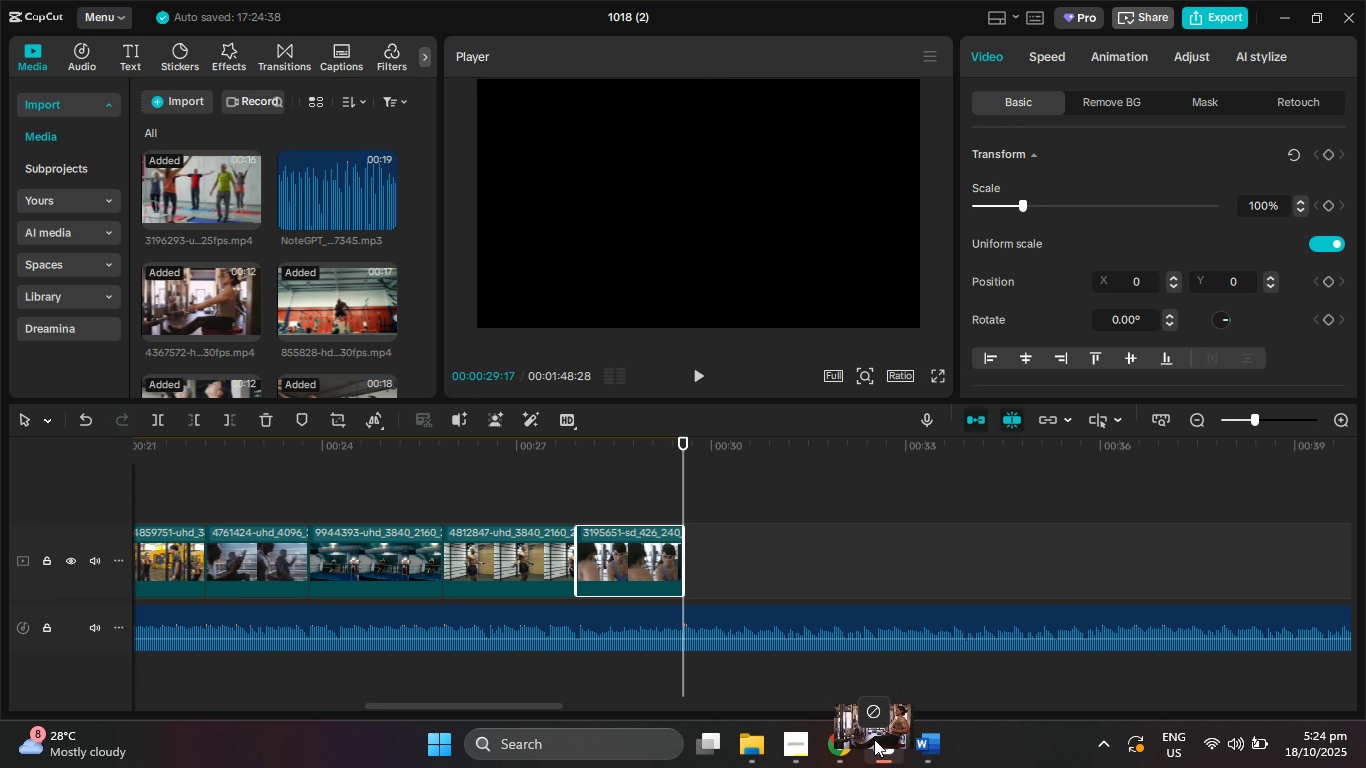 
left_click([690, 376])
 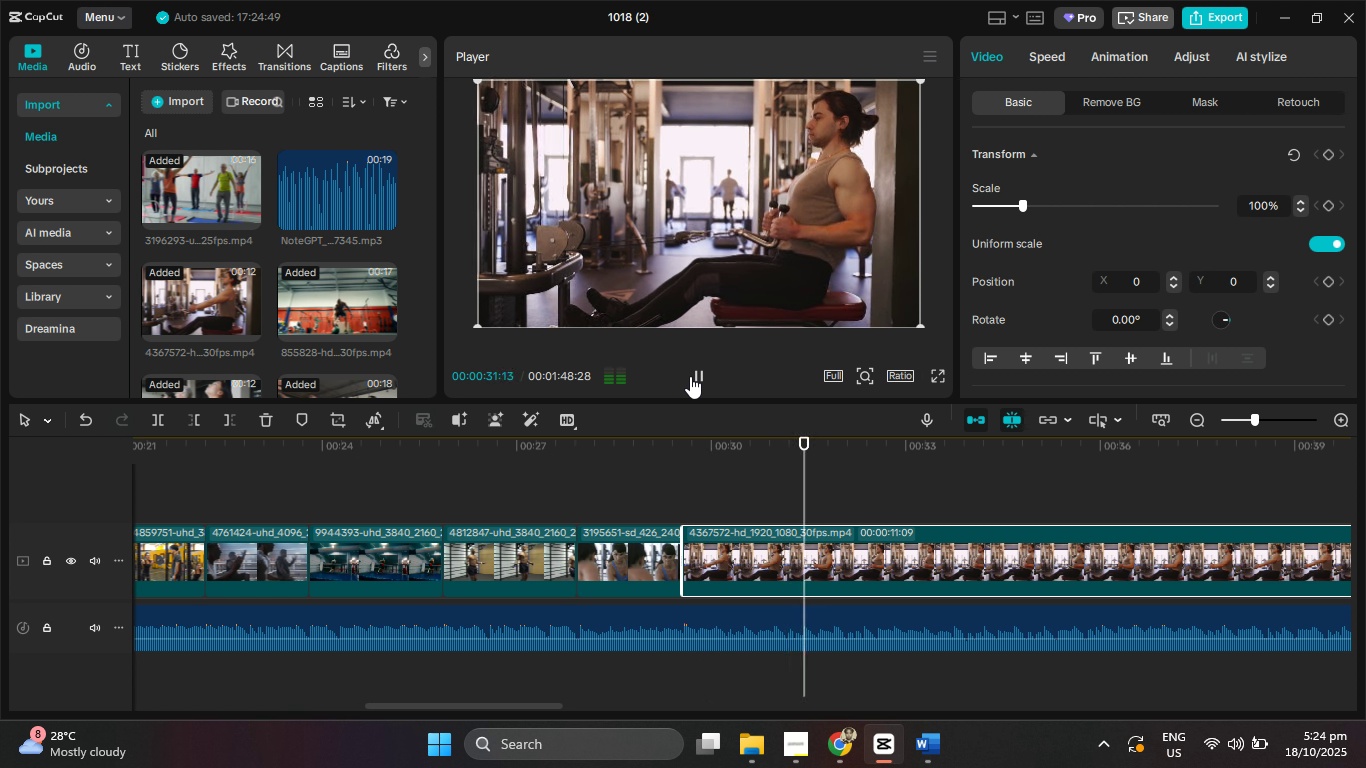 
left_click([690, 376])
 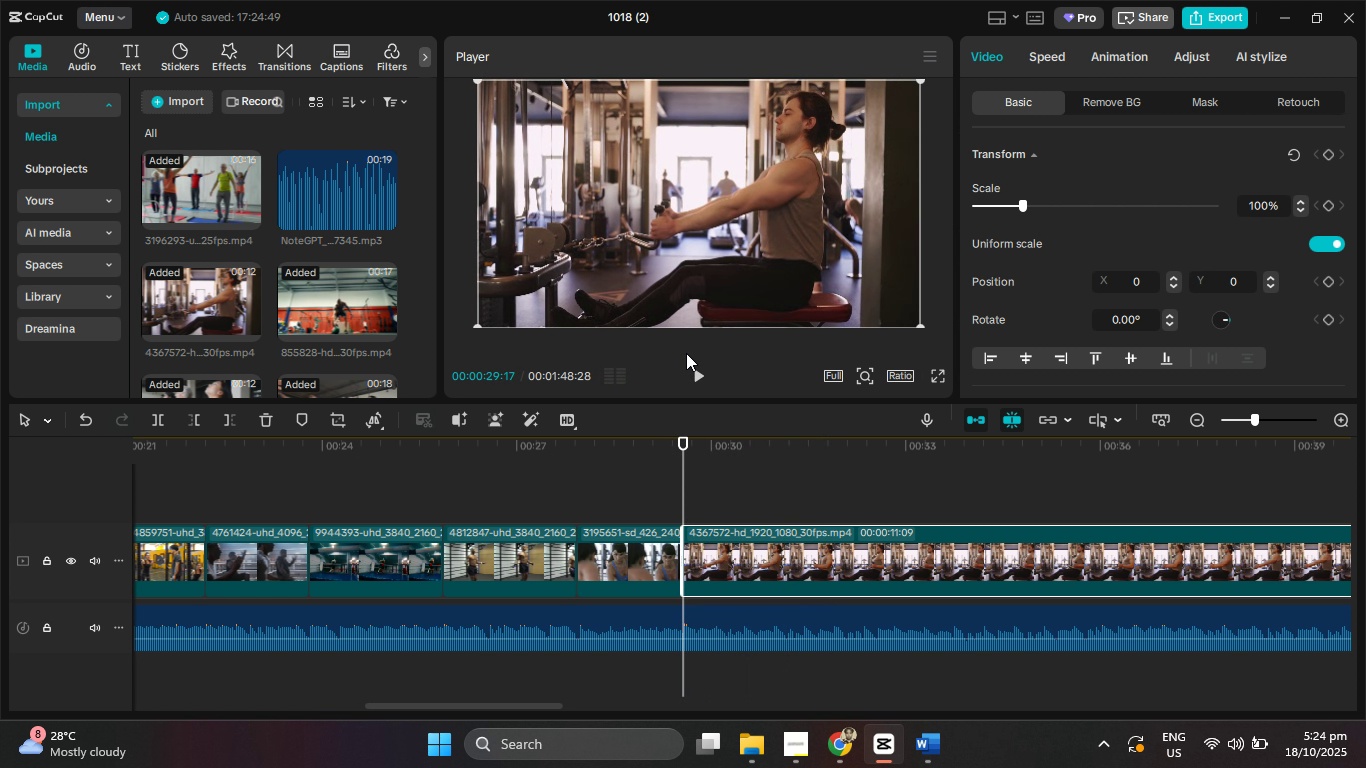 
left_click([696, 380])
 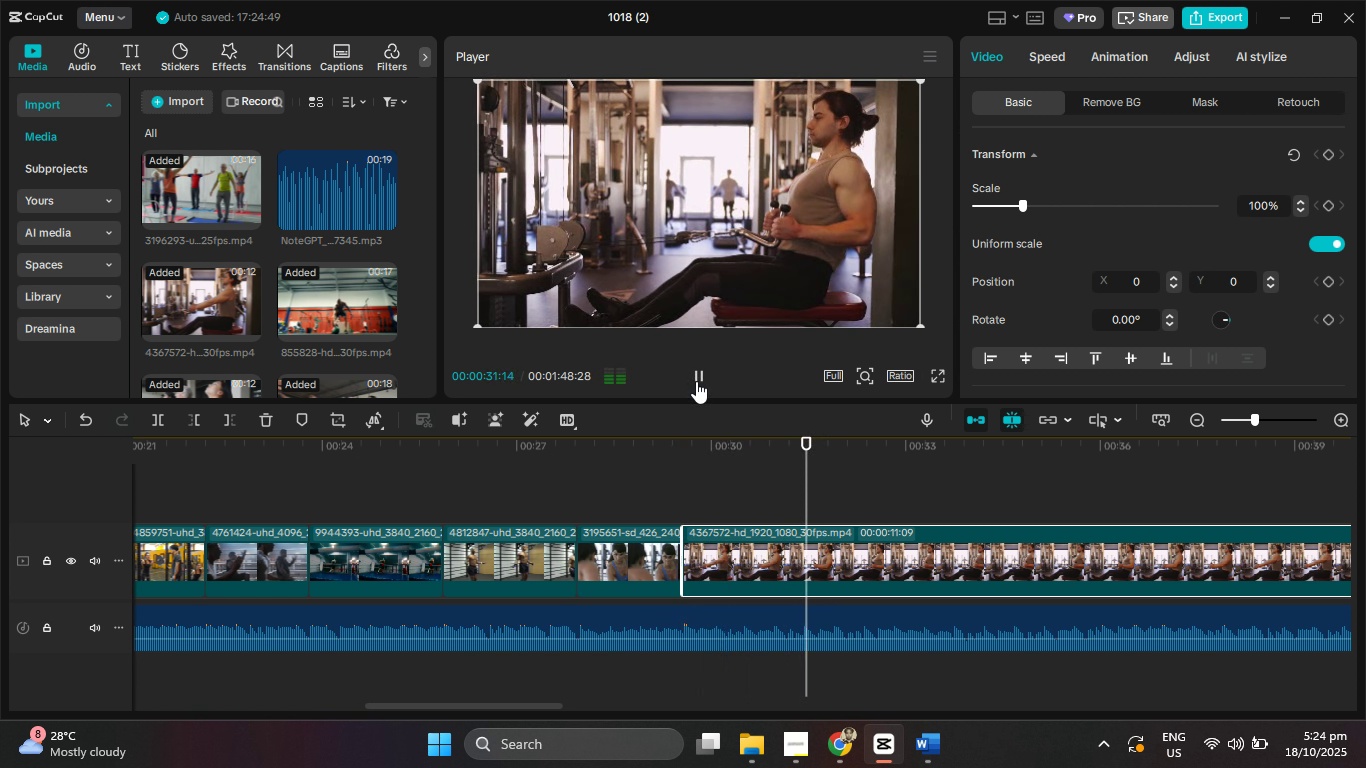 
left_click([696, 381])
 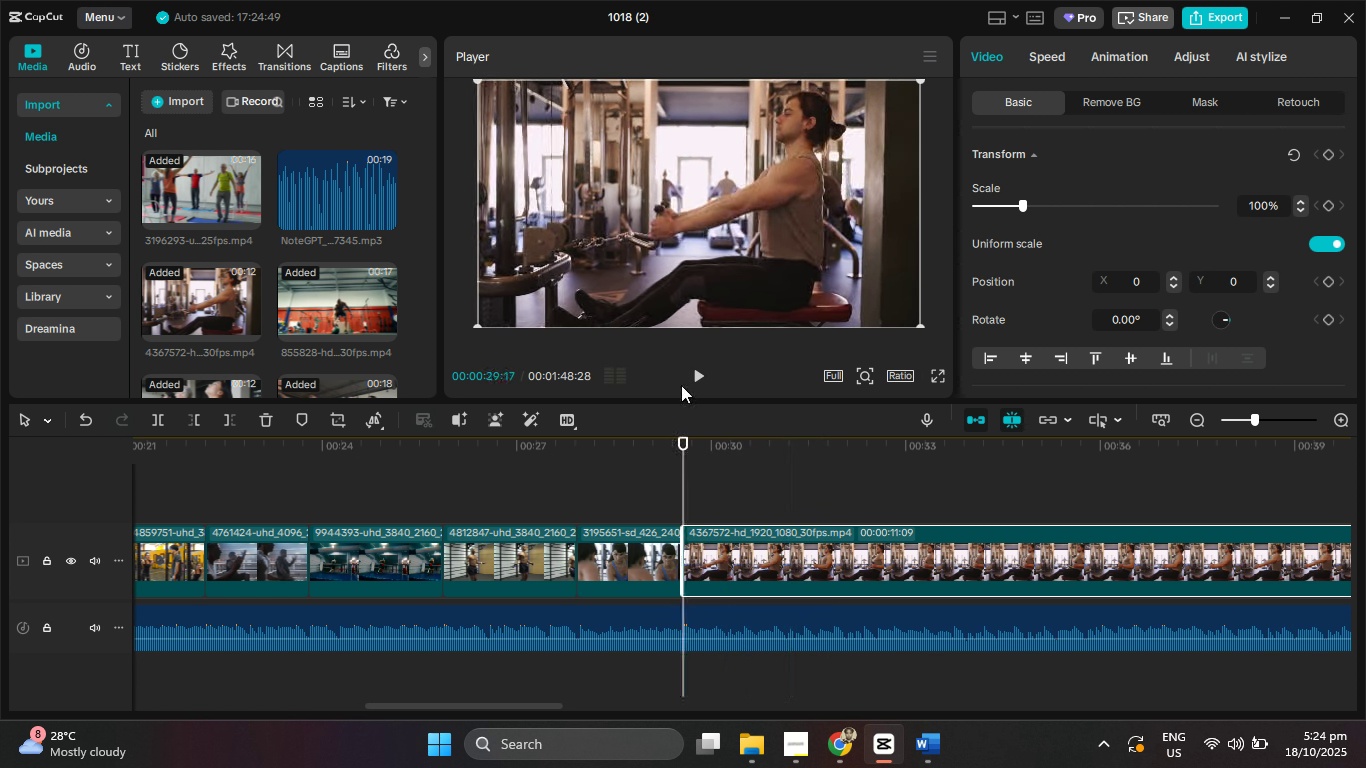 
left_click([709, 373])
 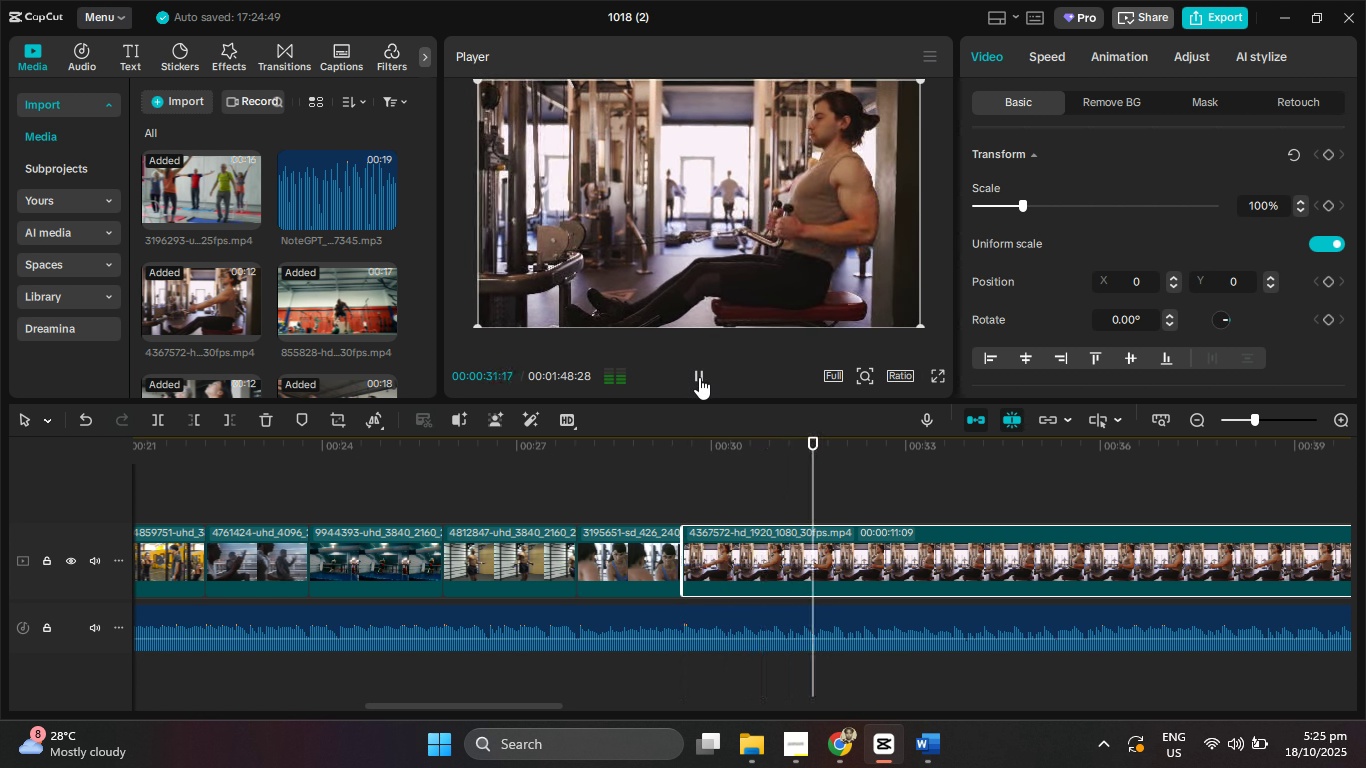 
left_click([699, 377])
 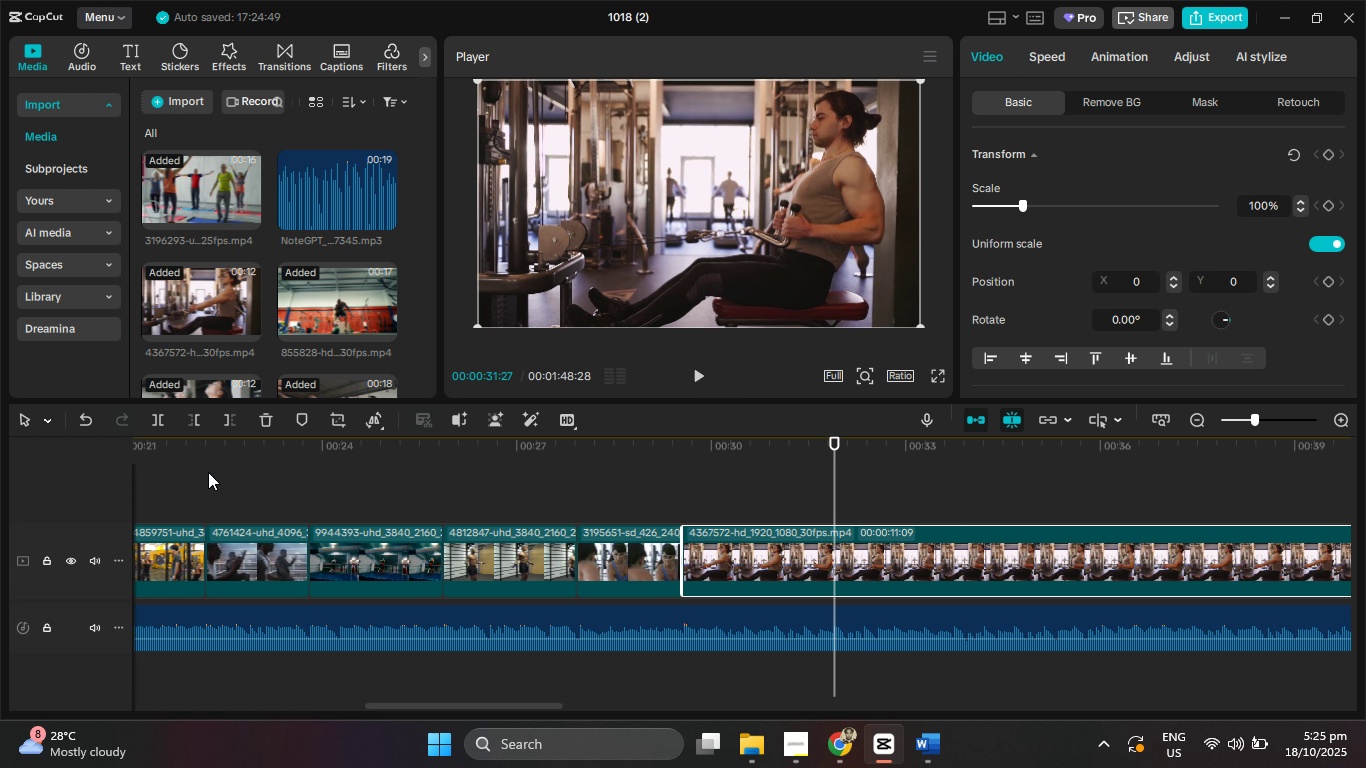 
left_click([231, 421])
 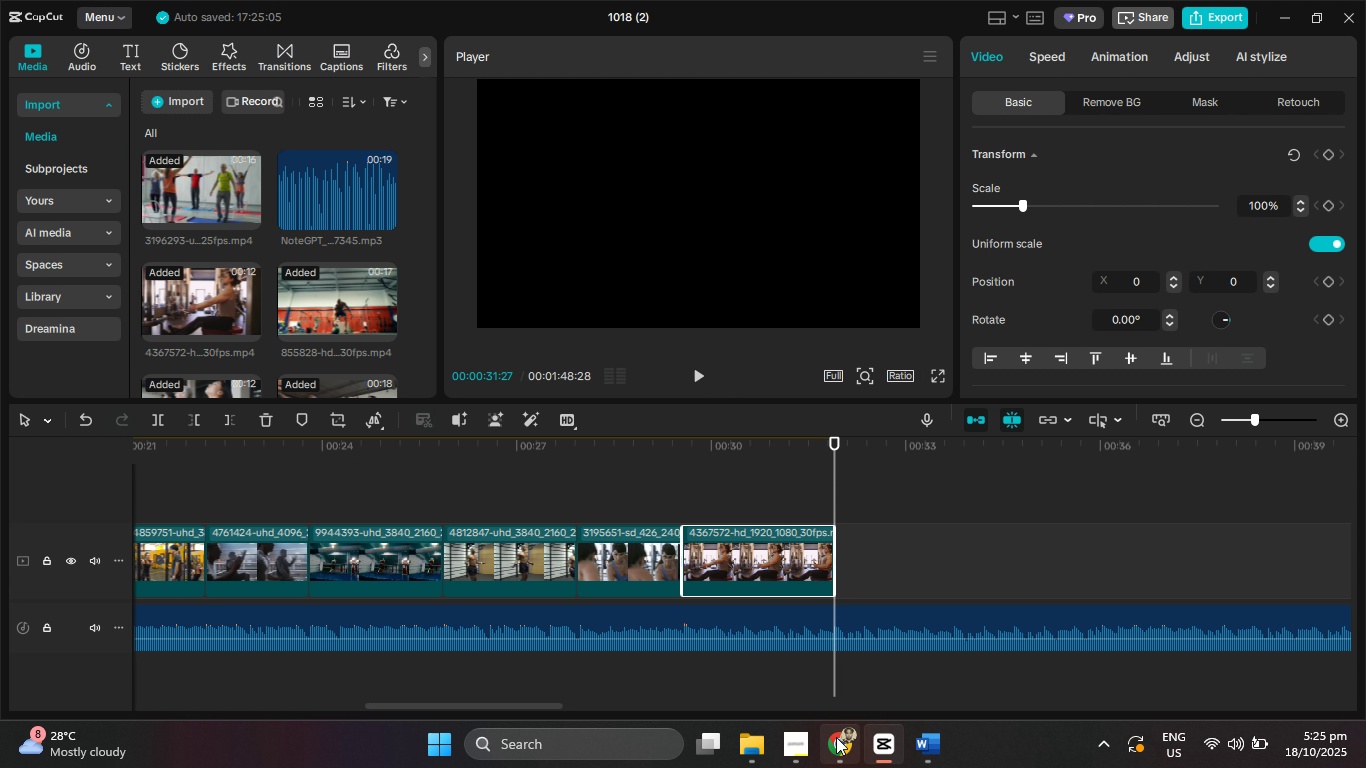 
left_click([836, 737])
 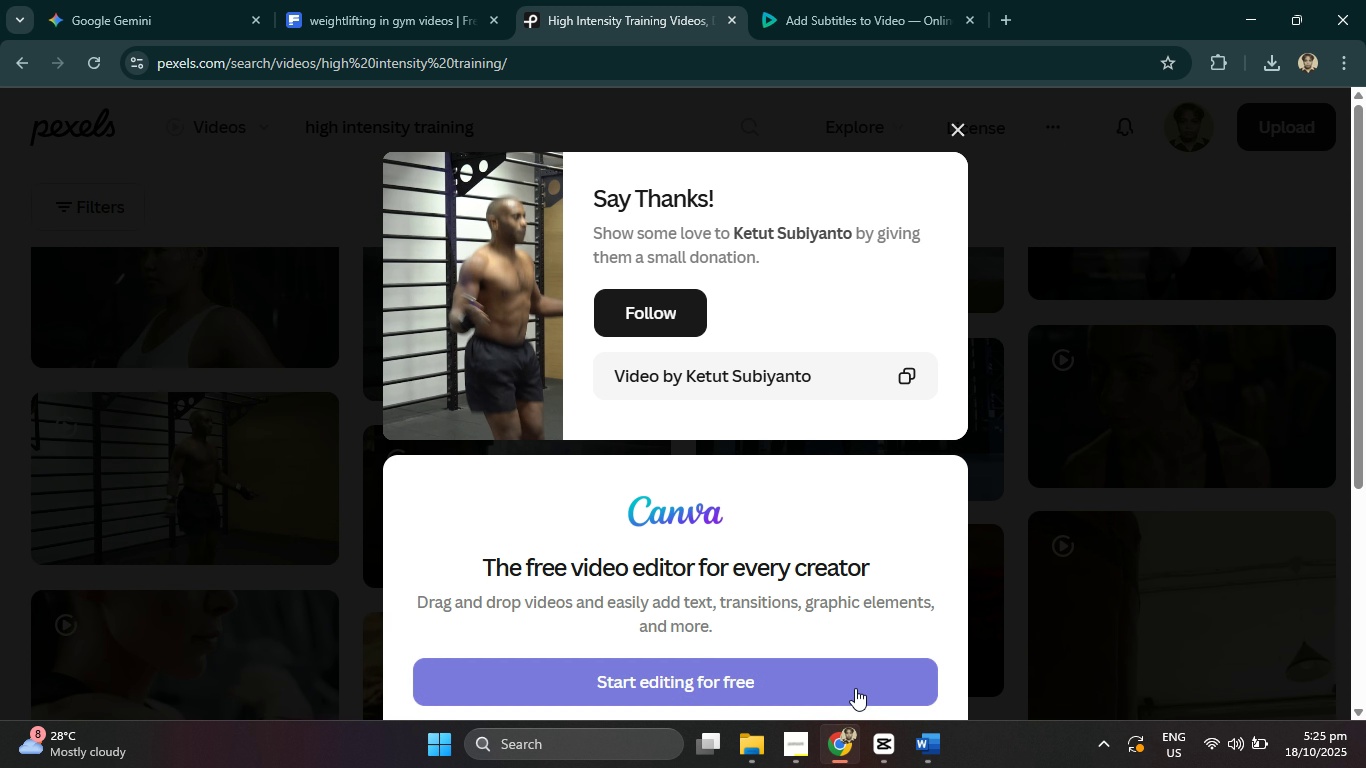 
mouse_move([847, 706])
 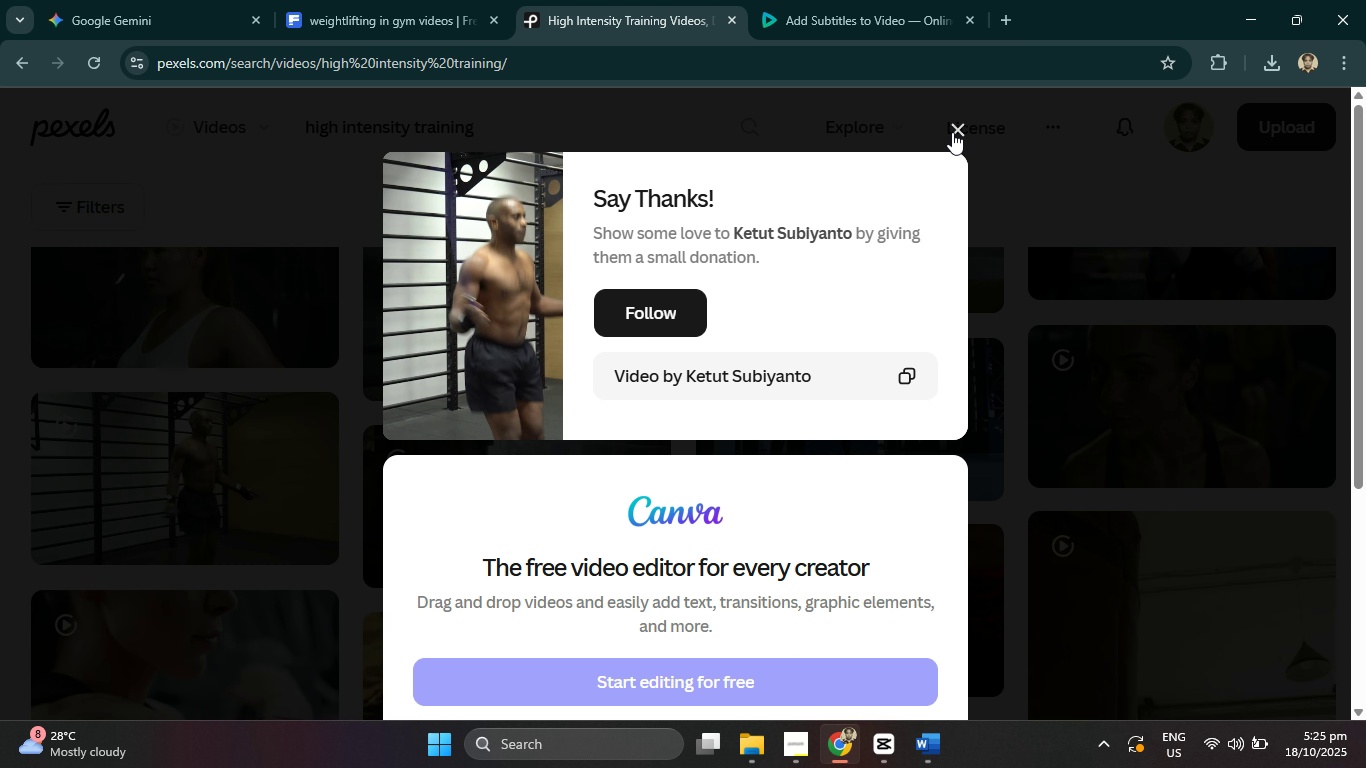 
left_click([951, 132])
 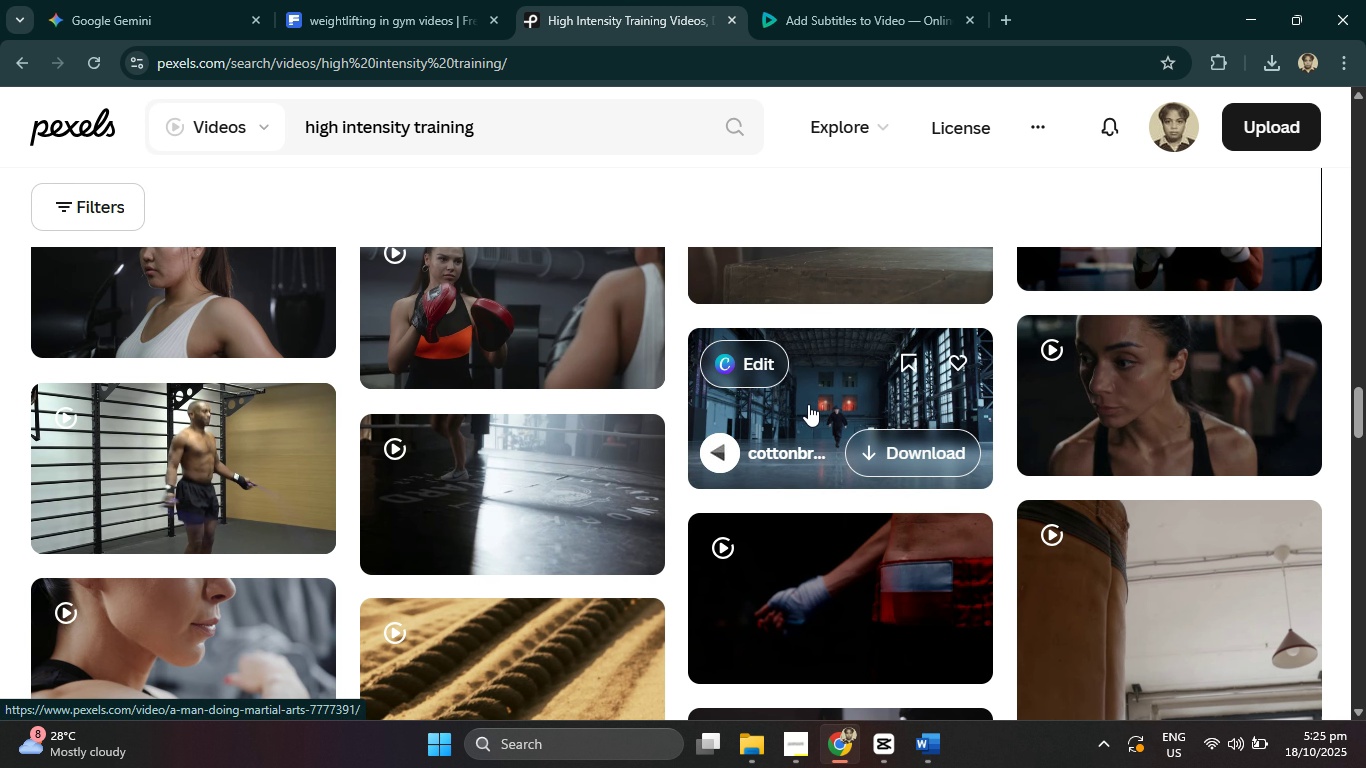 
scroll: coordinate [657, 395], scroll_direction: up, amount: 1.0
 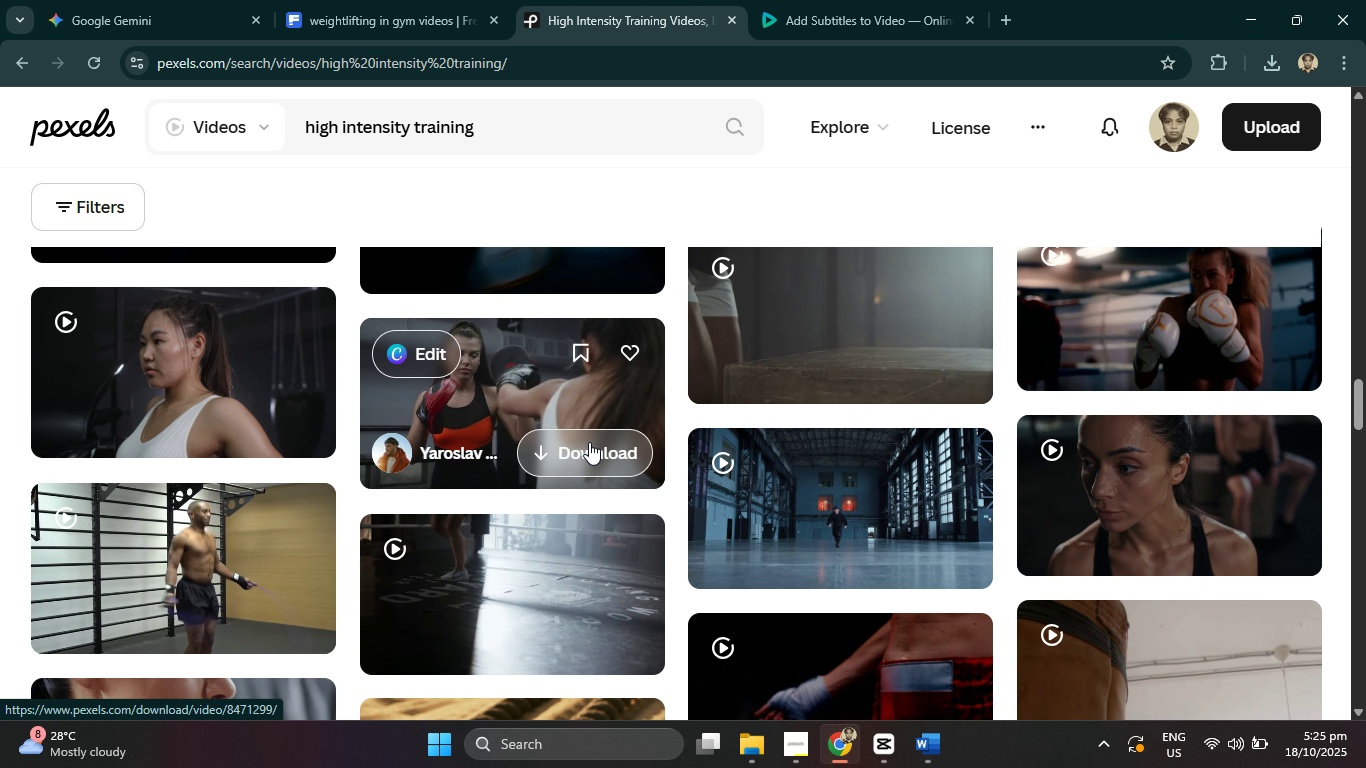 
left_click([589, 442])
 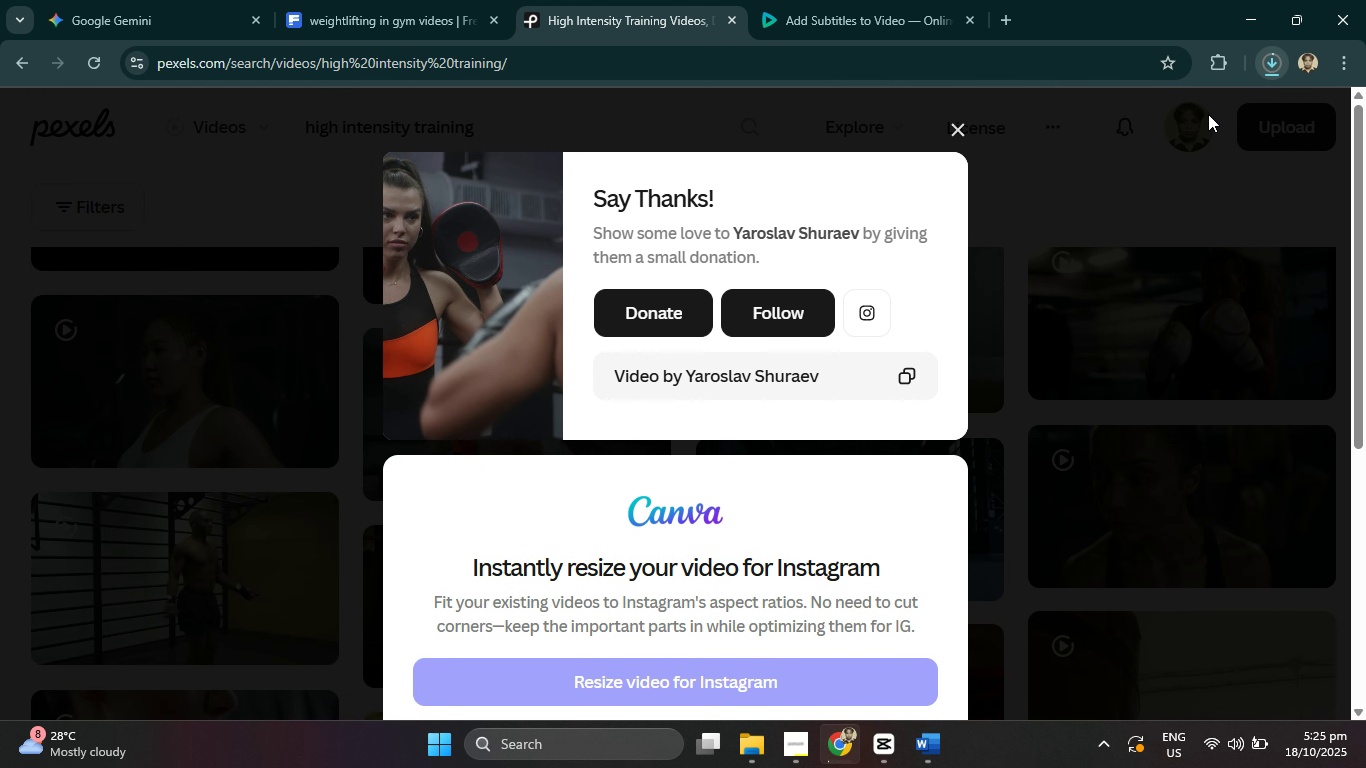 
wait(5.26)
 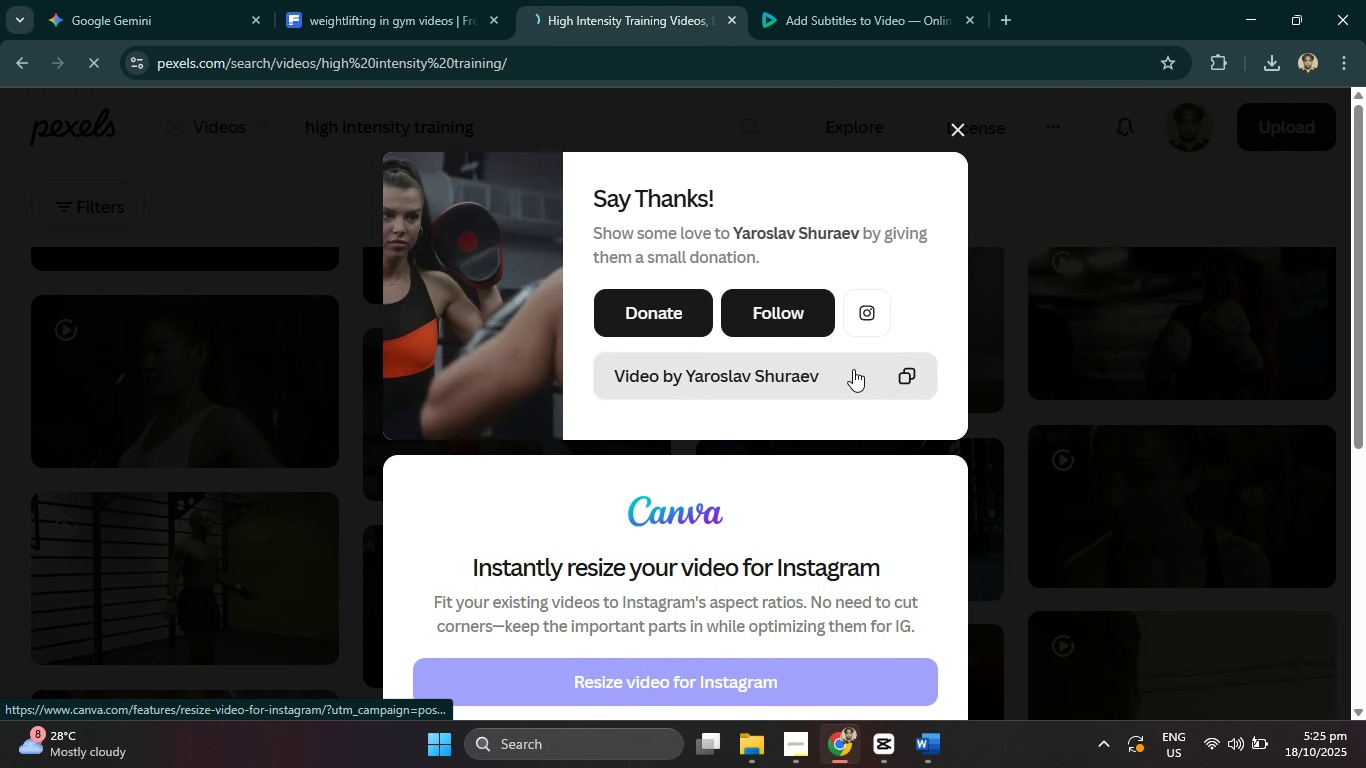 
left_click([949, 130])
 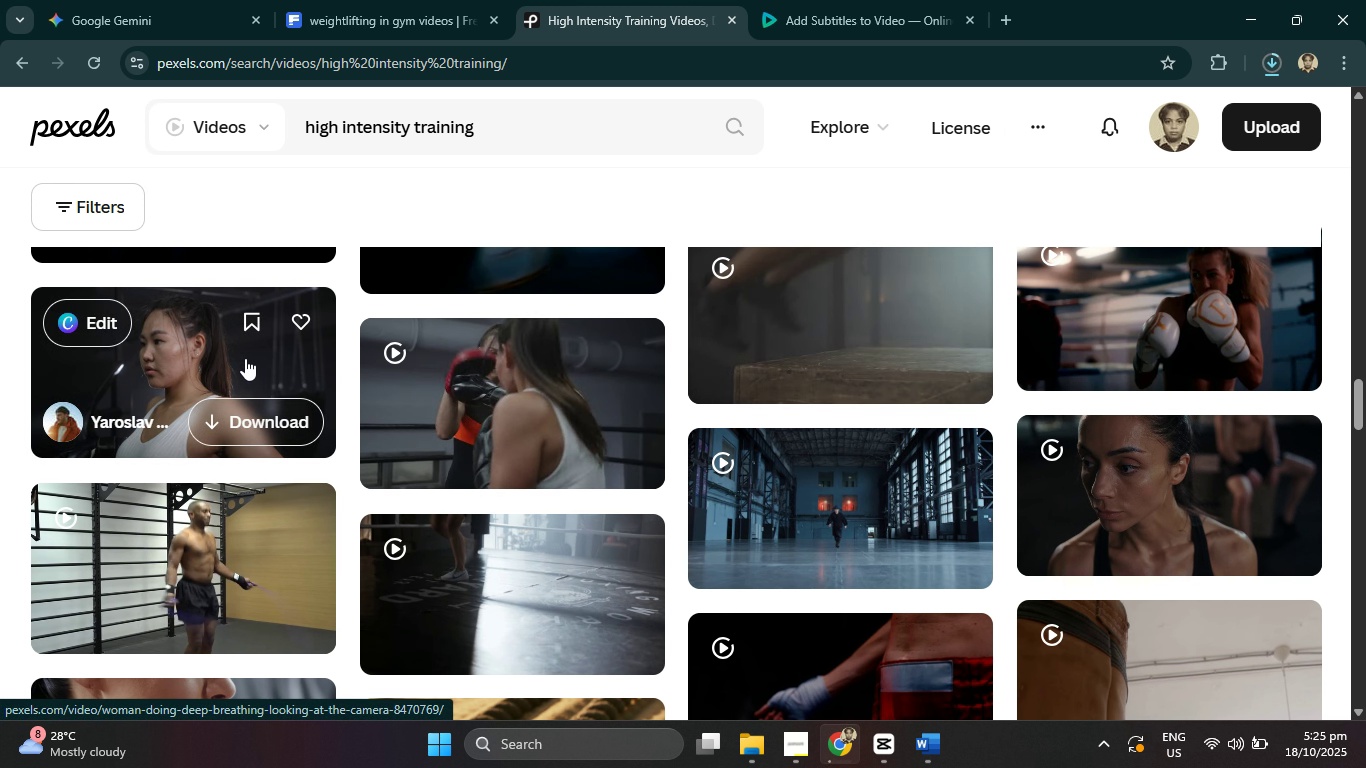 
scroll: coordinate [280, 499], scroll_direction: down, amount: 4.0
 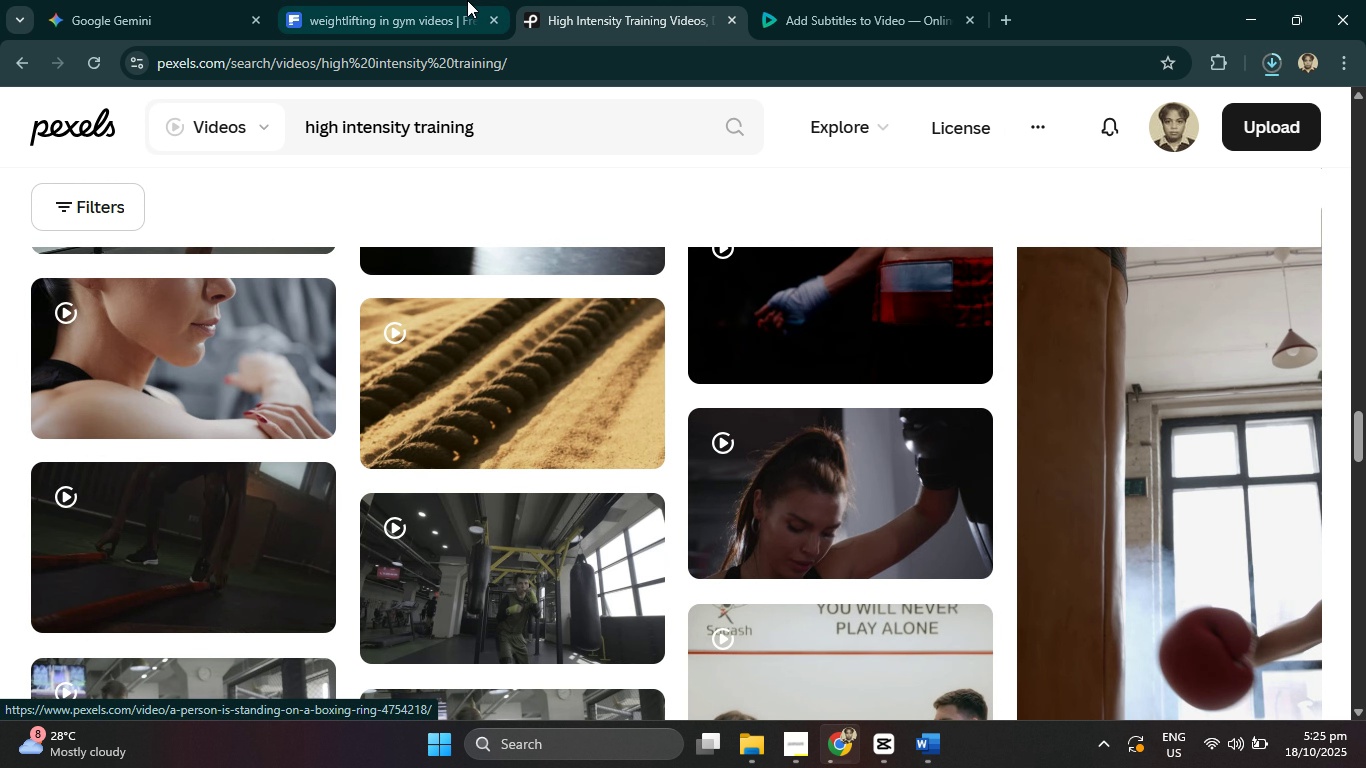 
left_click([452, 0])
 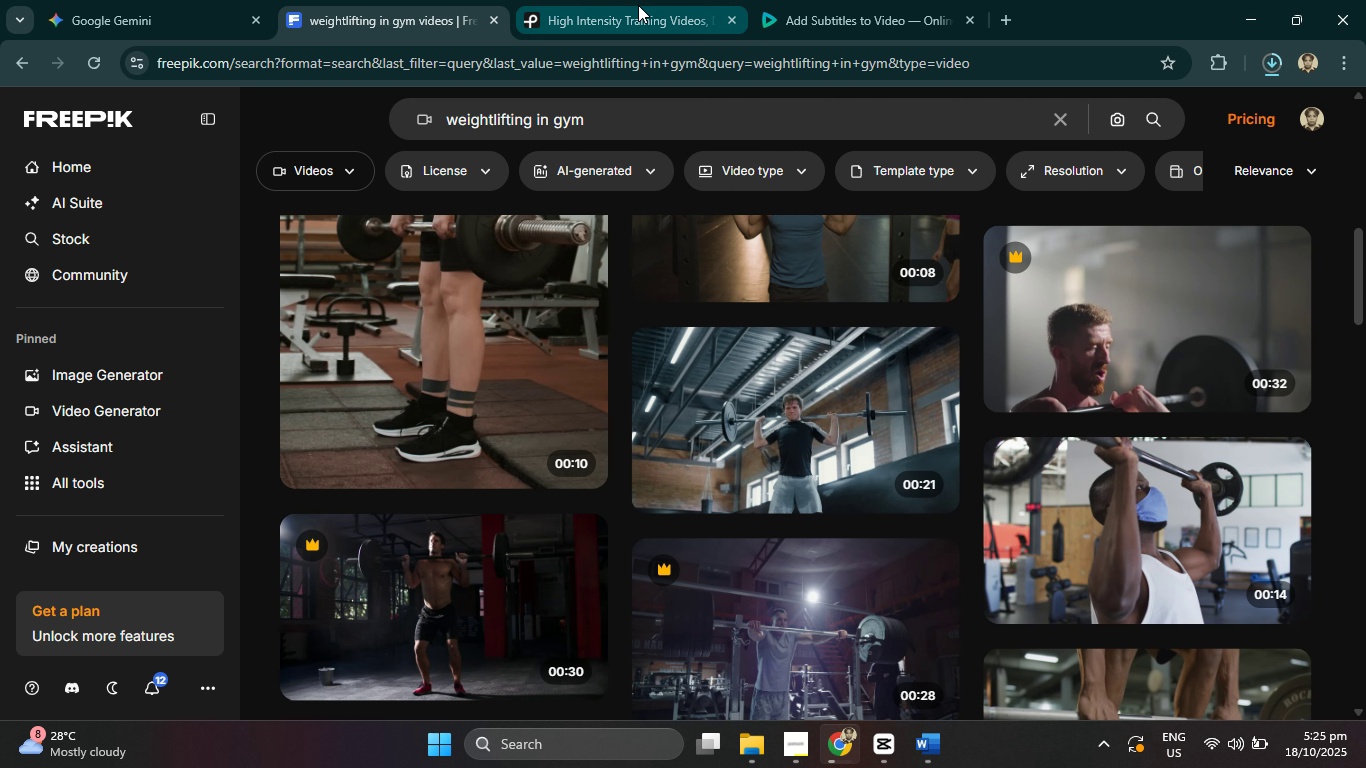 
left_click([640, 5])
 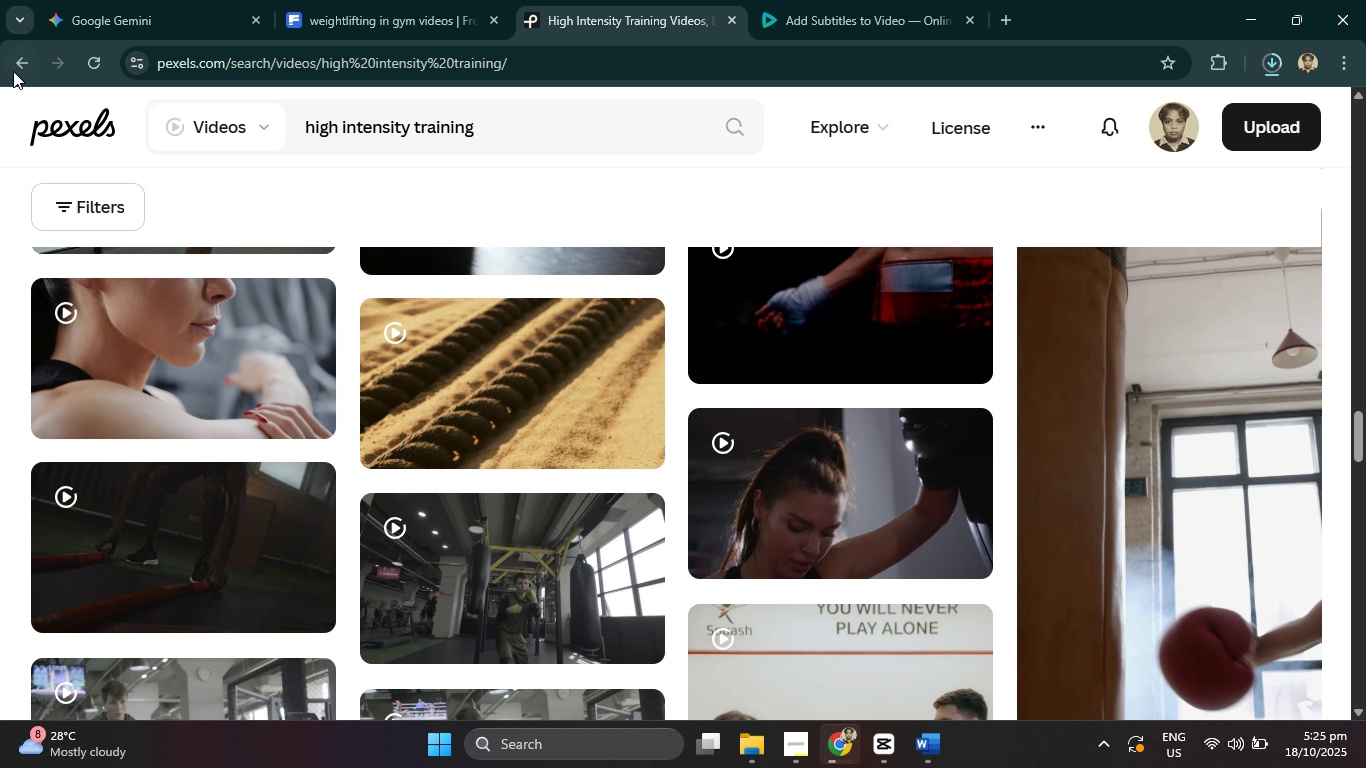 
left_click([16, 67])
 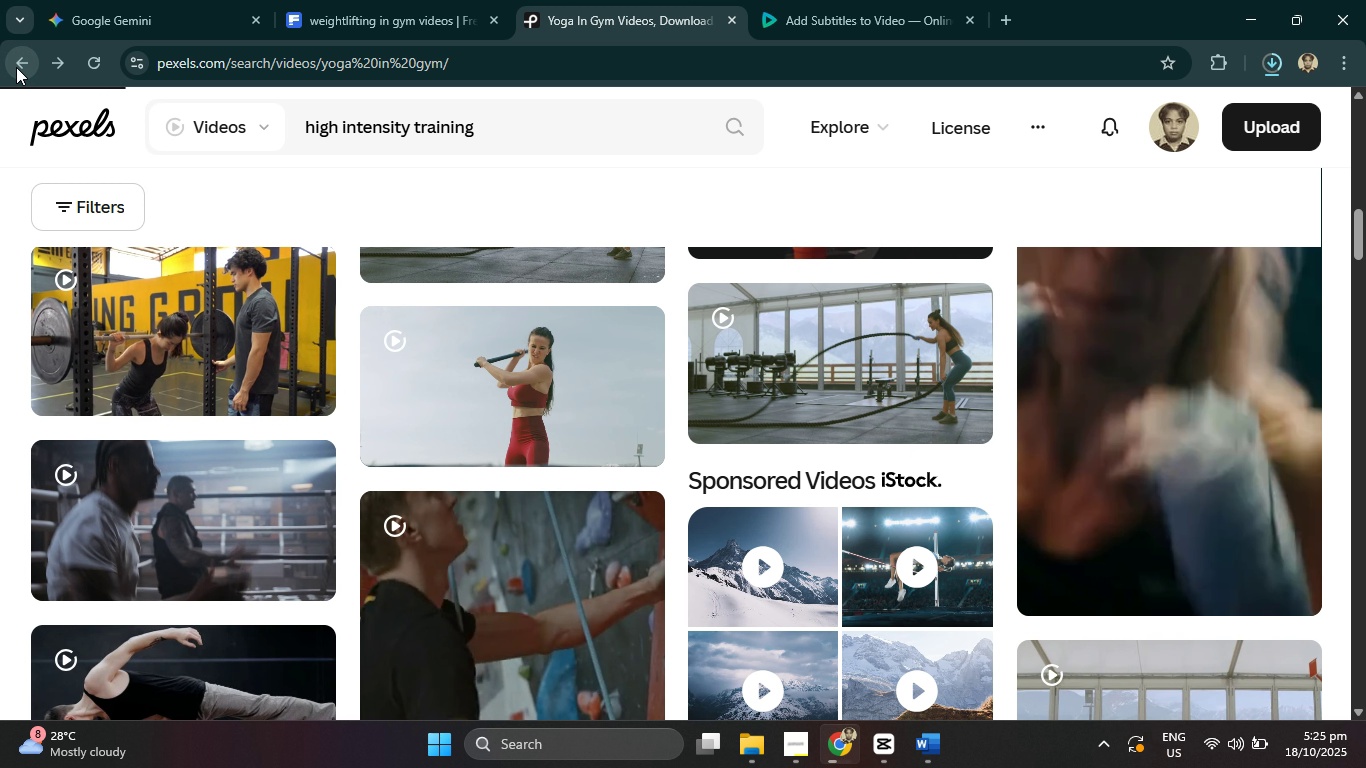 
left_click([16, 67])
 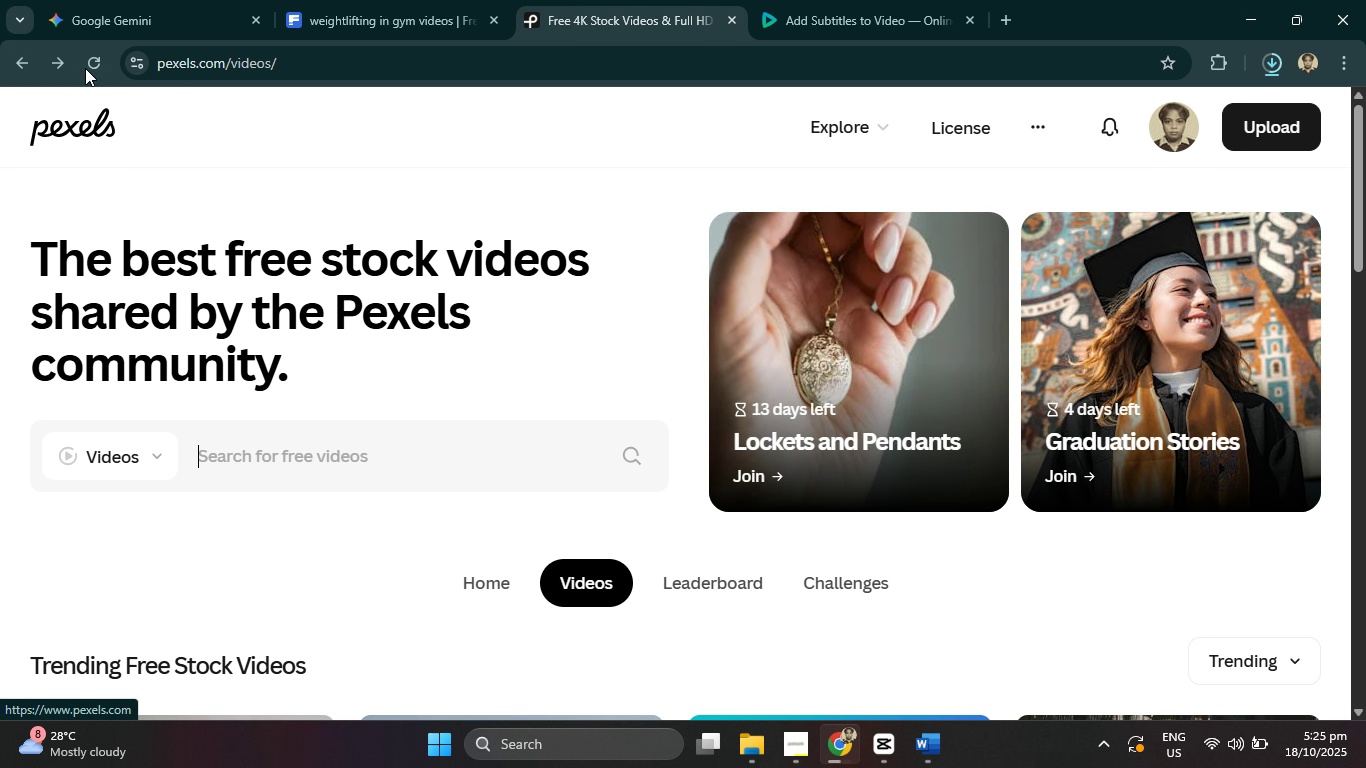 
left_click([59, 60])
 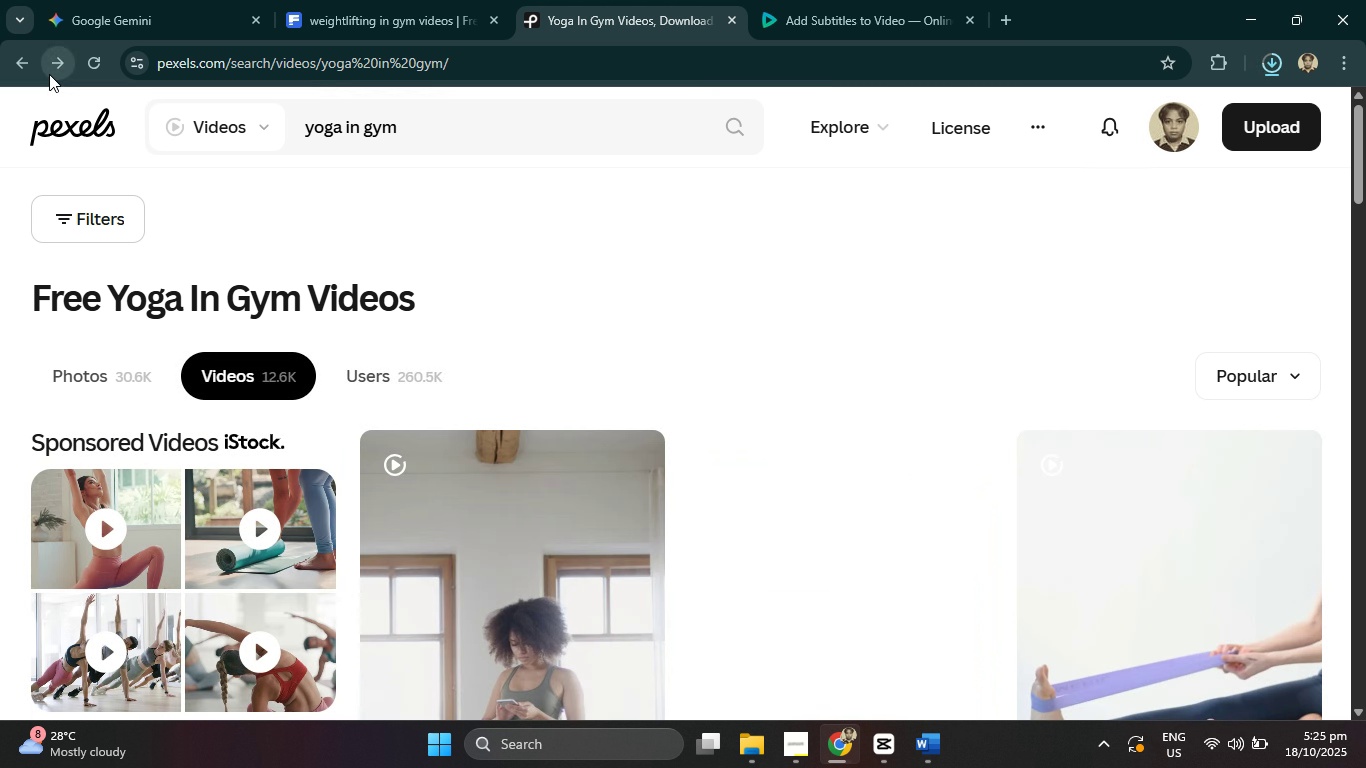 
scroll: coordinate [844, 583], scroll_direction: down, amount: 8.0
 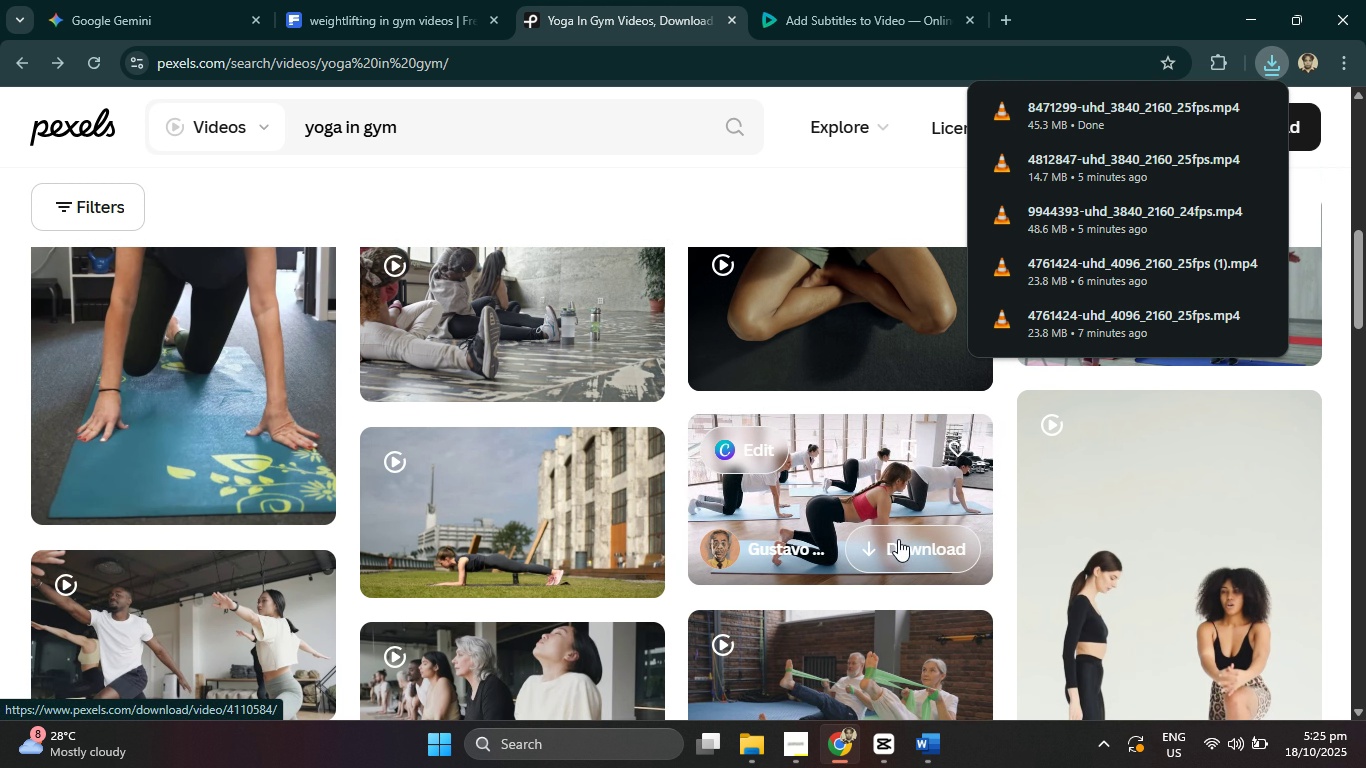 
left_click([898, 539])
 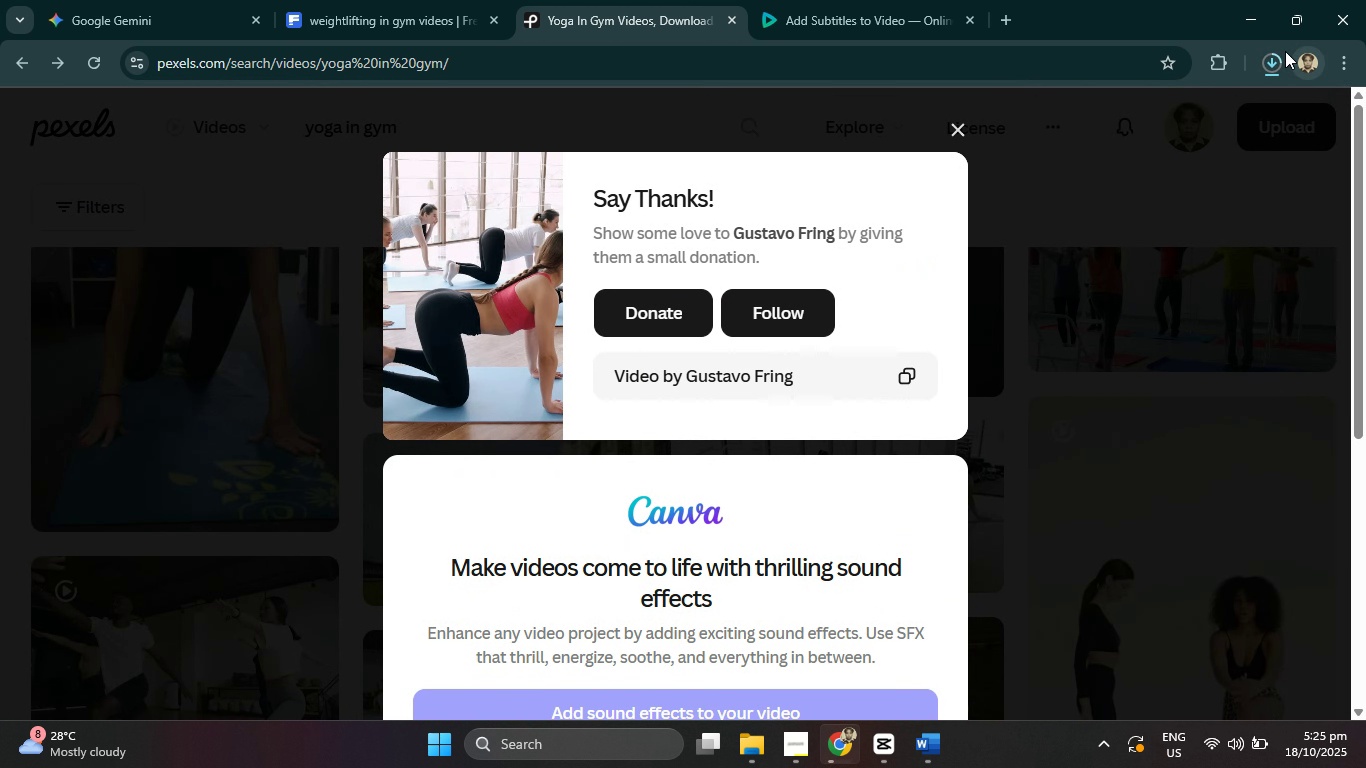 
double_click([1267, 73])
 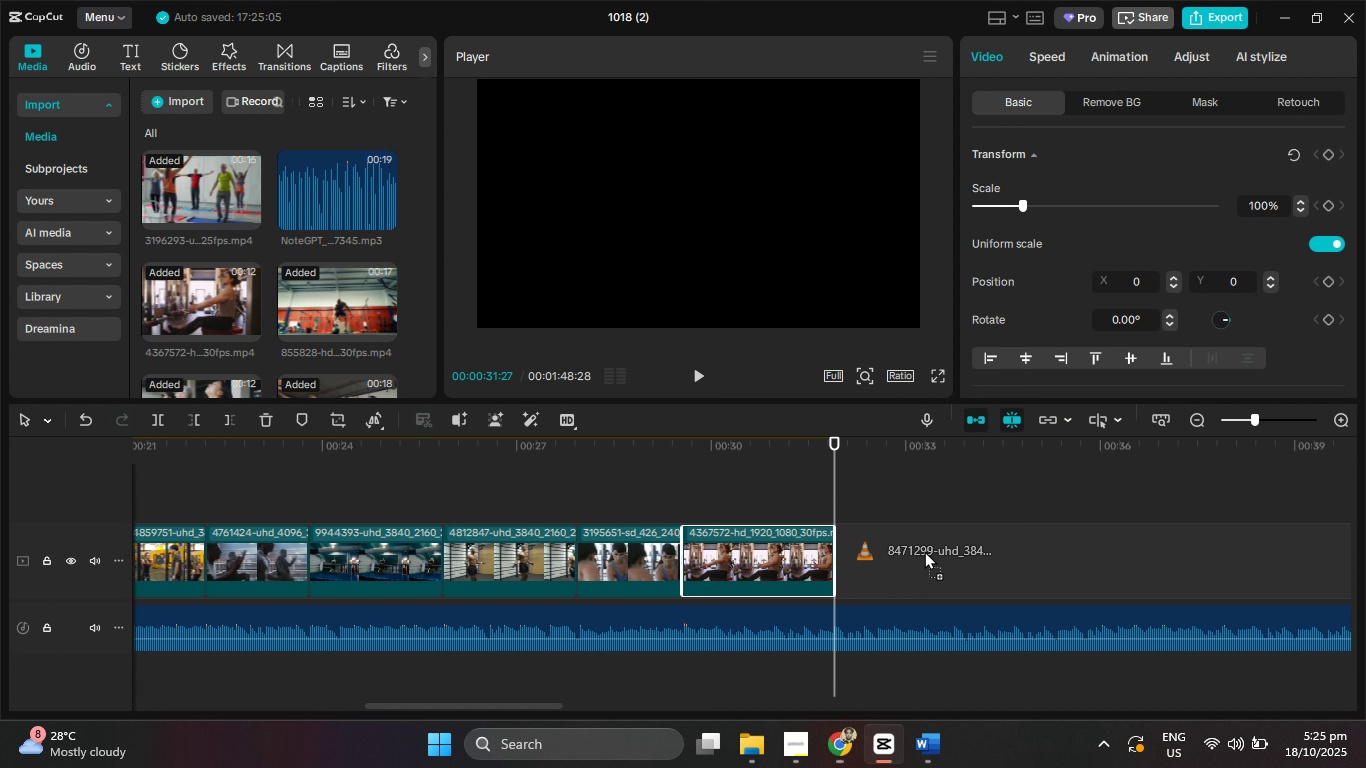 
wait(8.19)
 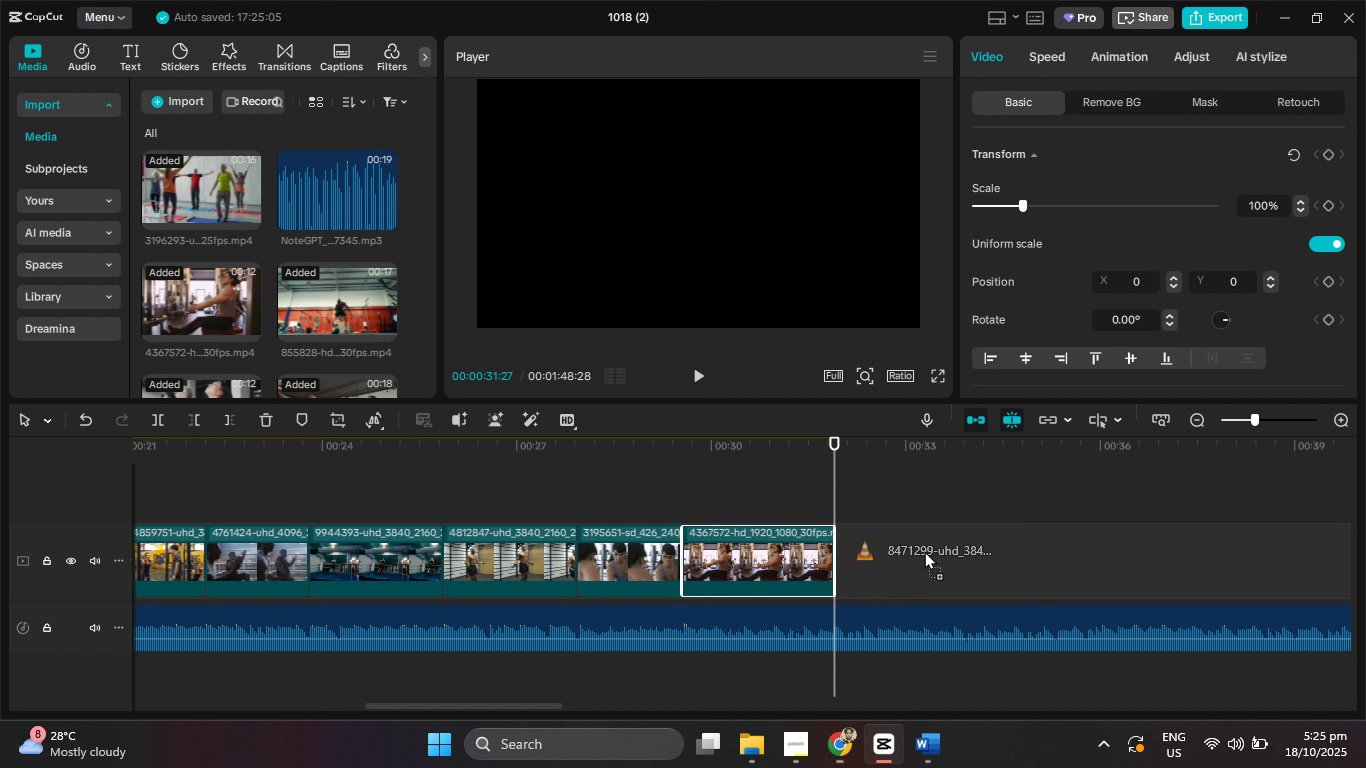 
left_click([700, 369])
 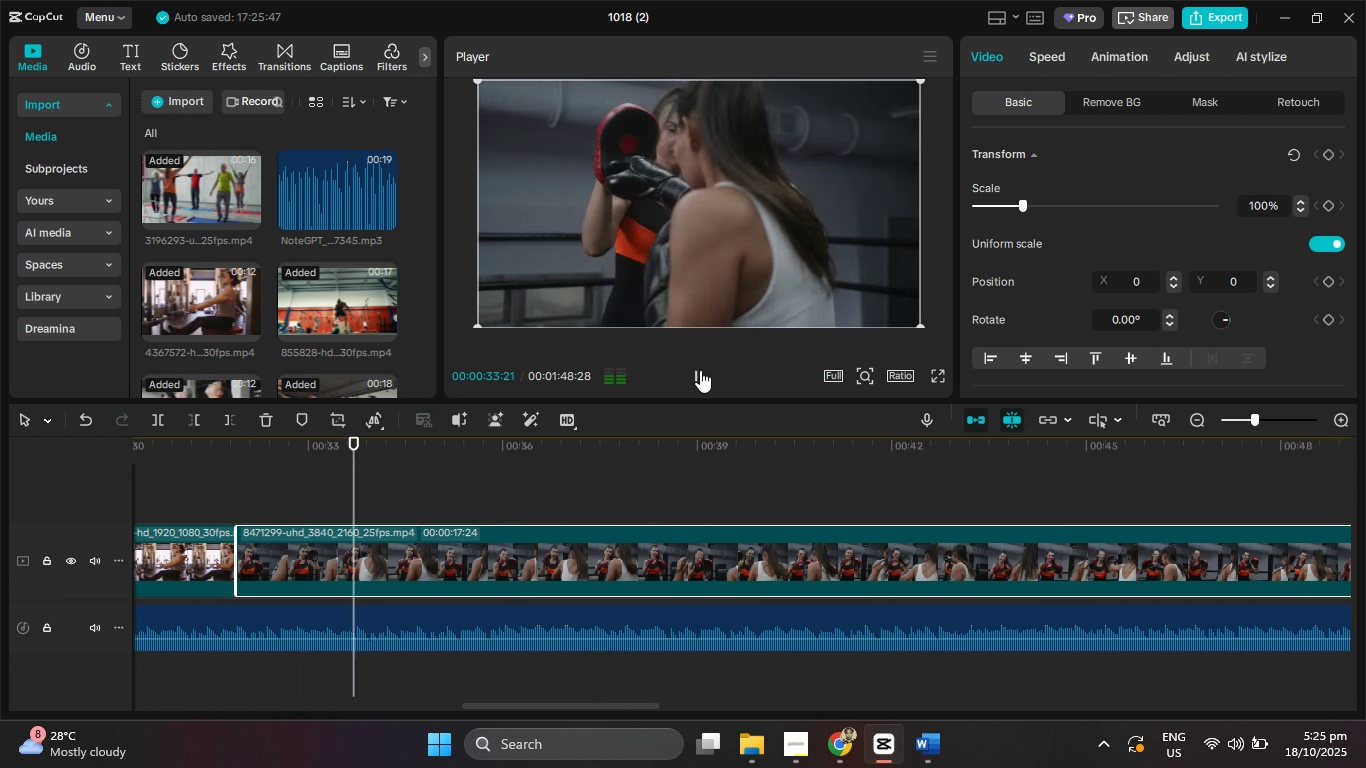 
left_click([700, 370])
 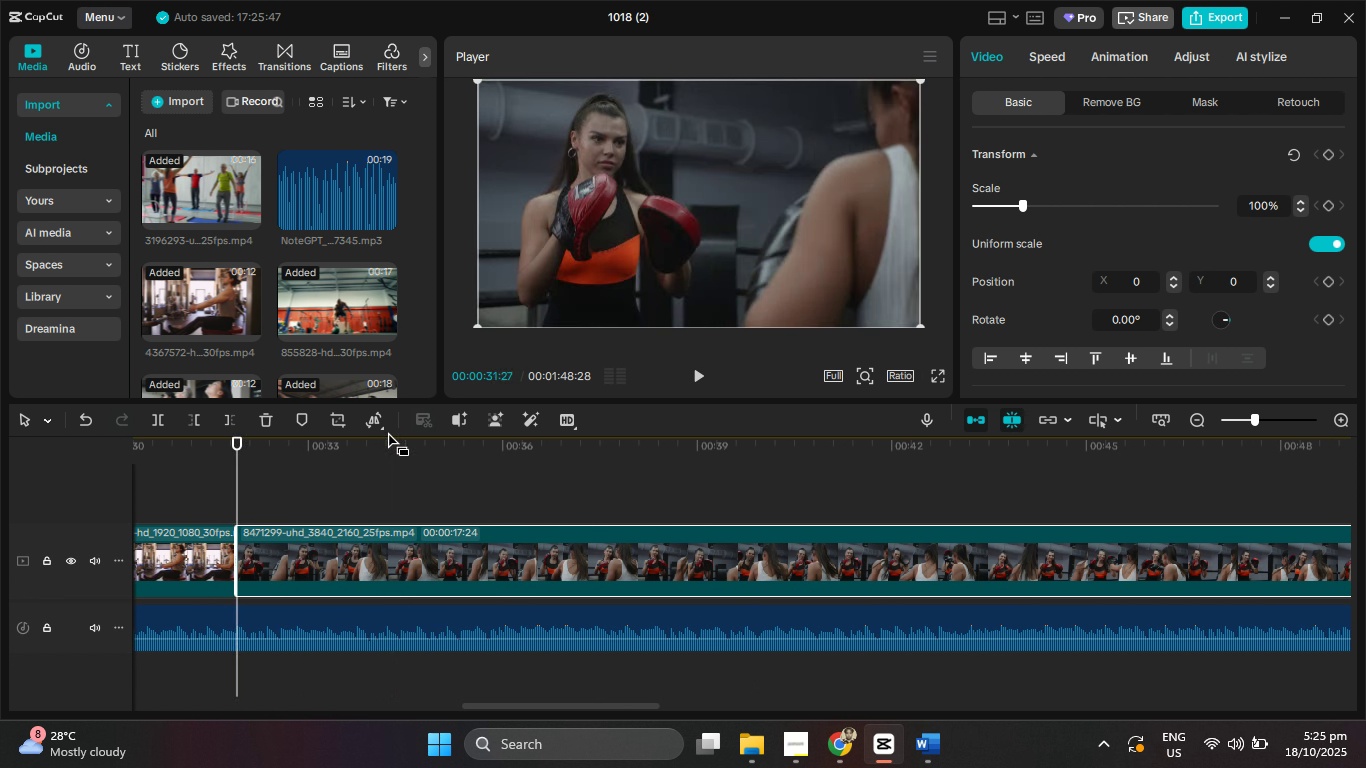 
left_click([686, 373])
 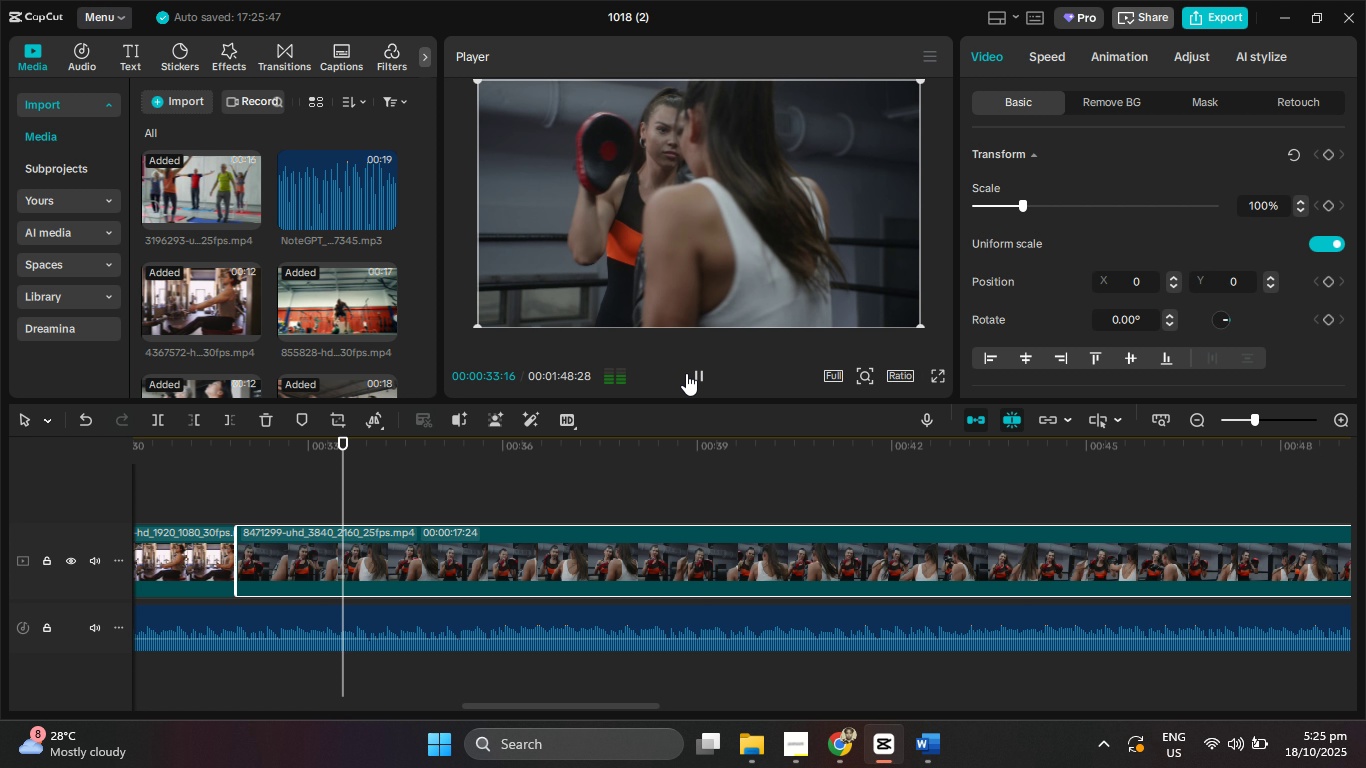 
left_click([686, 373])
 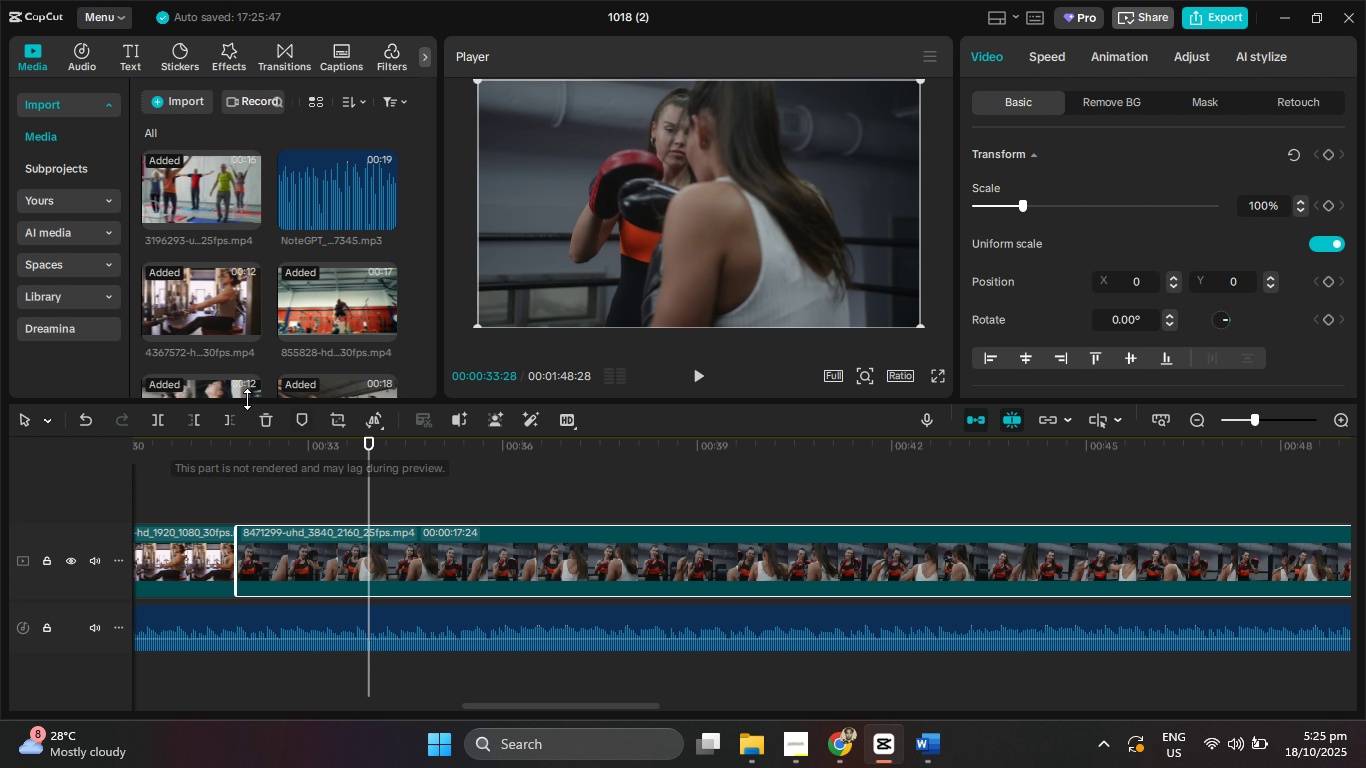 
left_click([224, 423])
 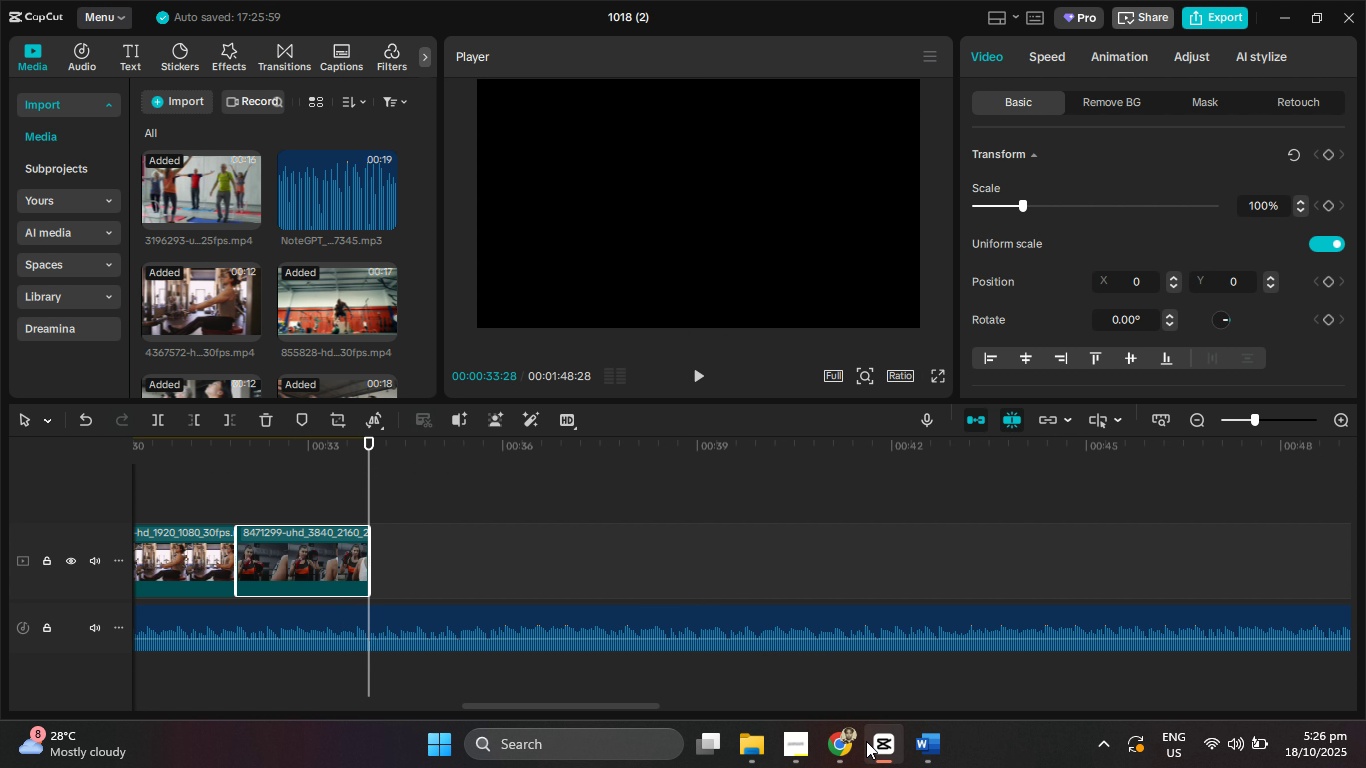 
left_click([850, 745])
 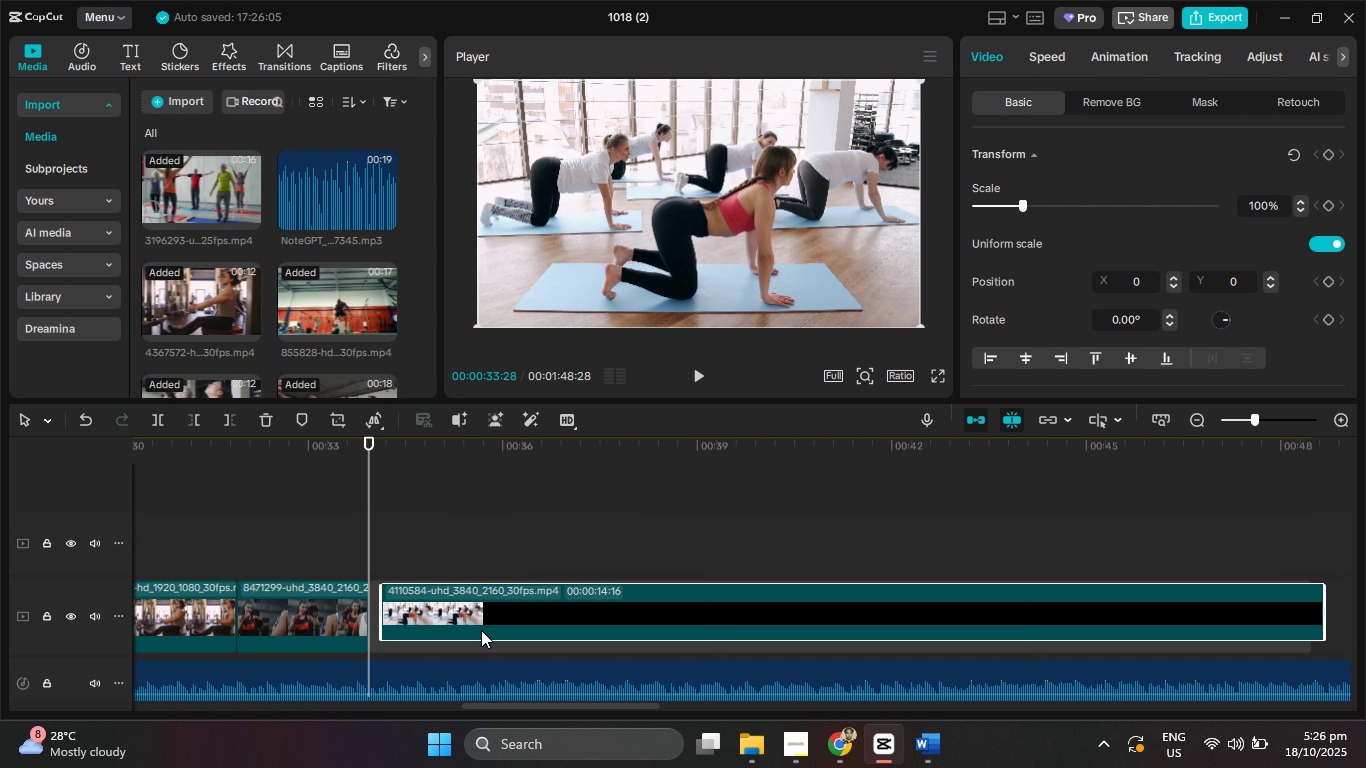 
wait(6.09)
 